 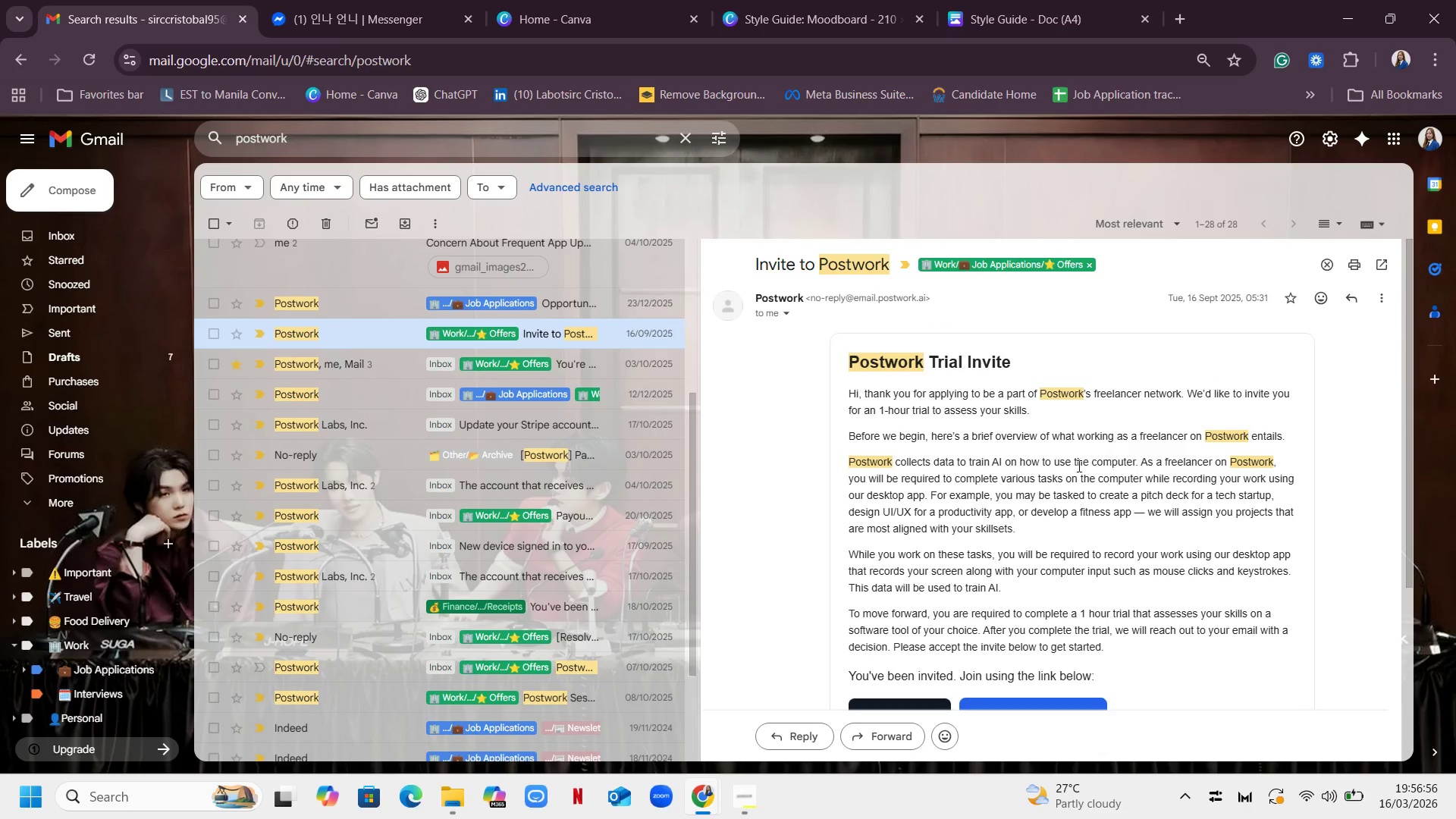 
scroll: coordinate [1247, 401], scroll_direction: down, amount: 4.0
 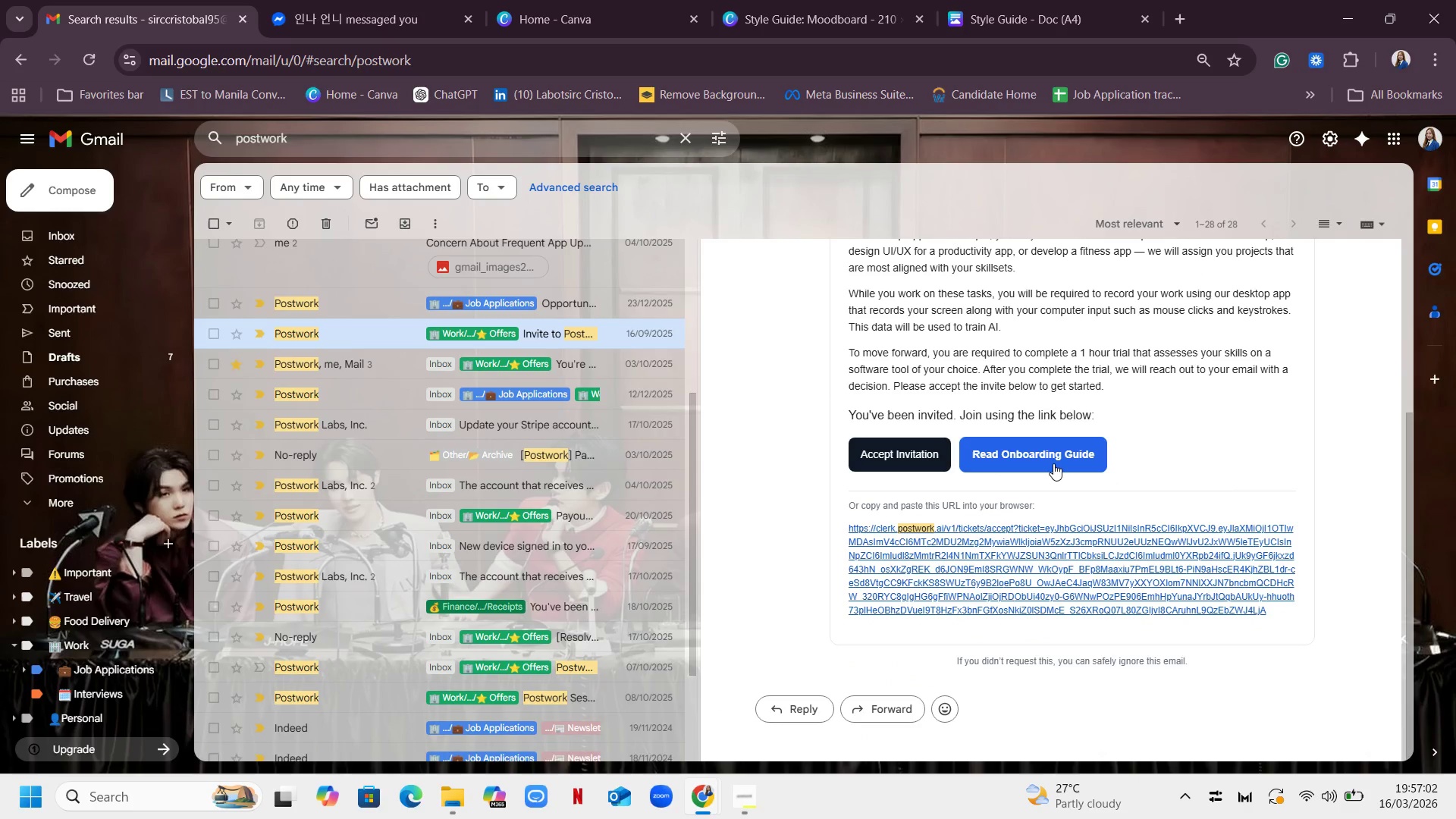 
left_click([1053, 463])
 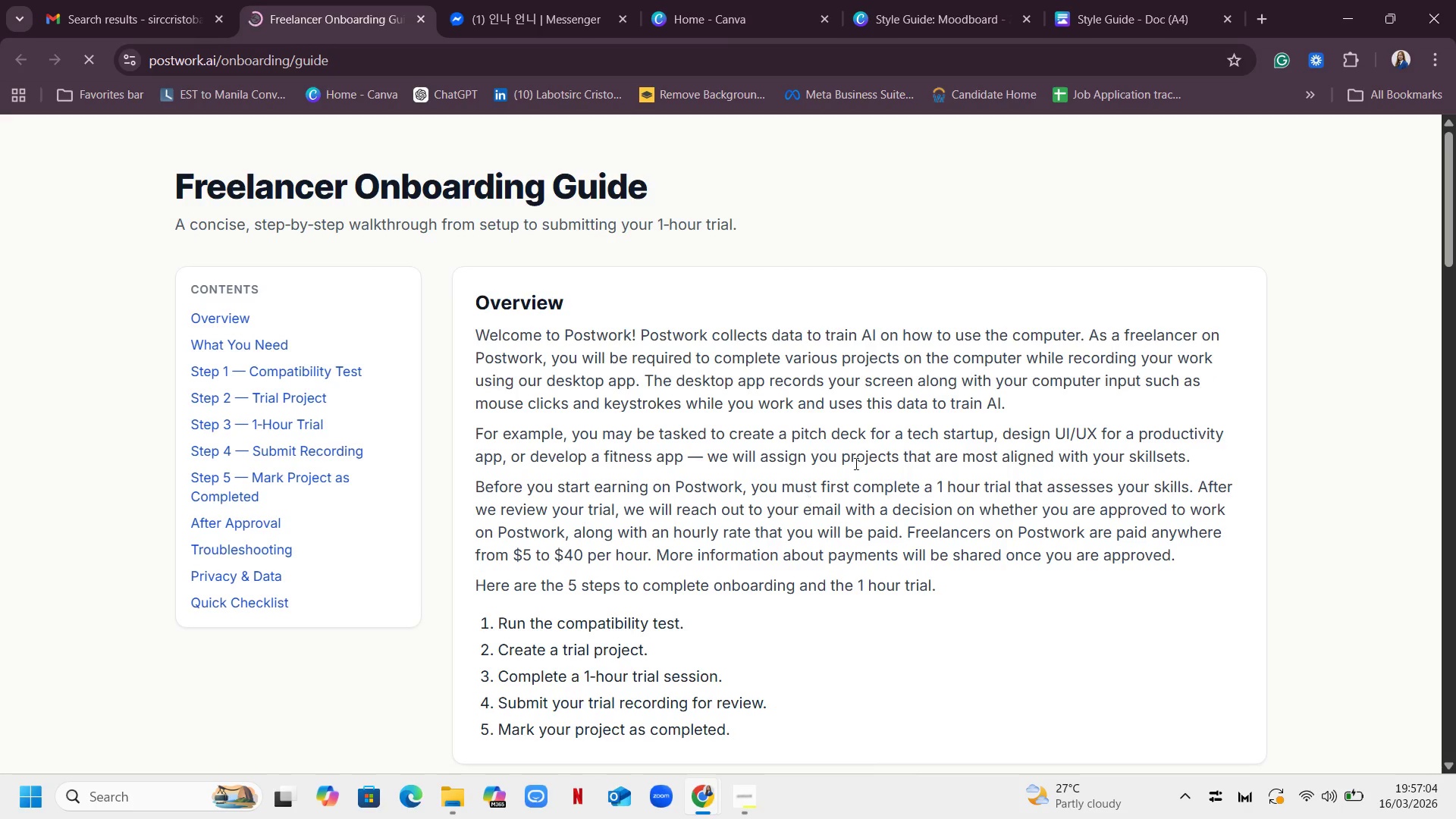 
scroll: coordinate [981, 448], scroll_direction: down, amount: 2.0
 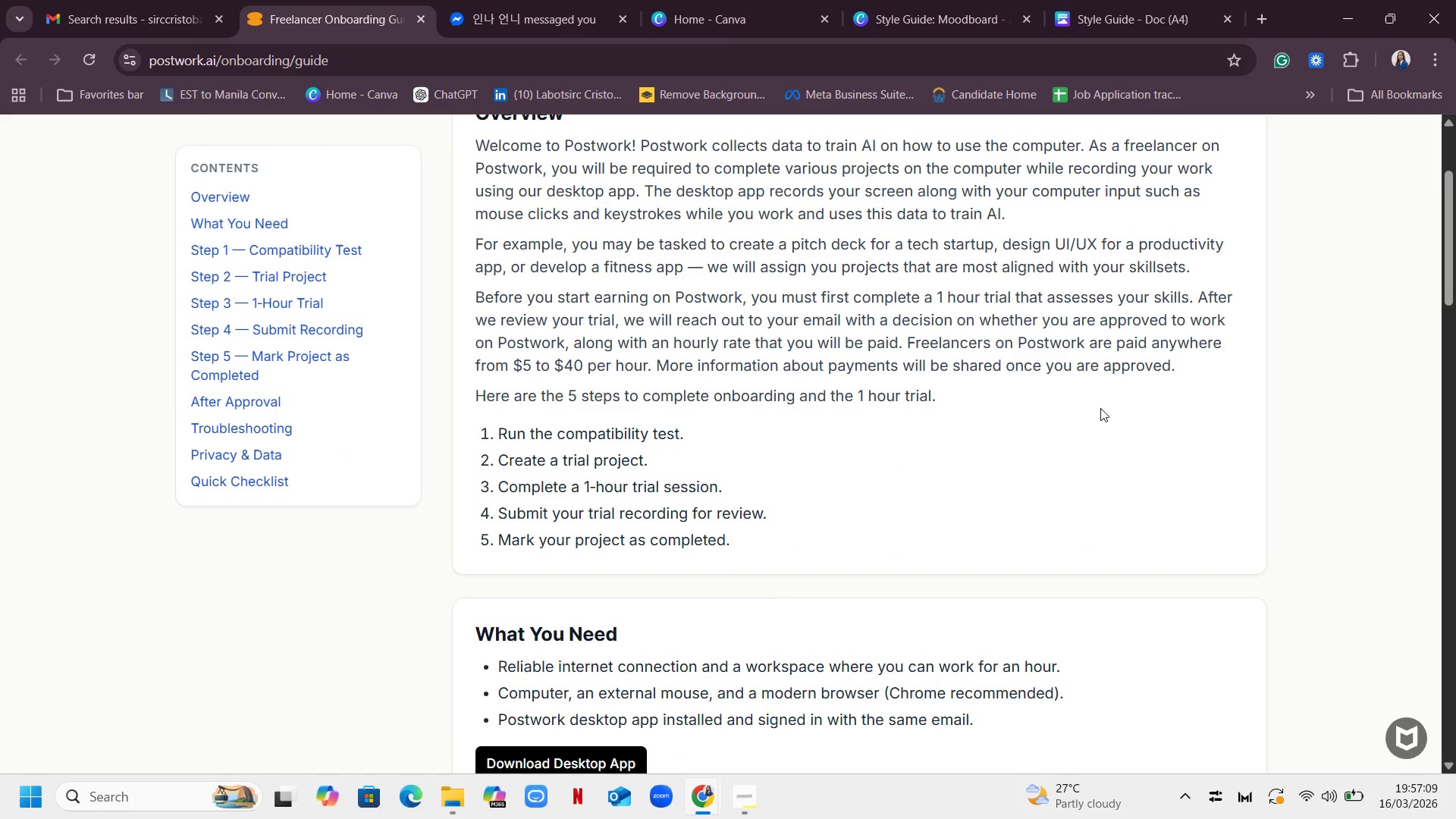 
wait(8.18)
 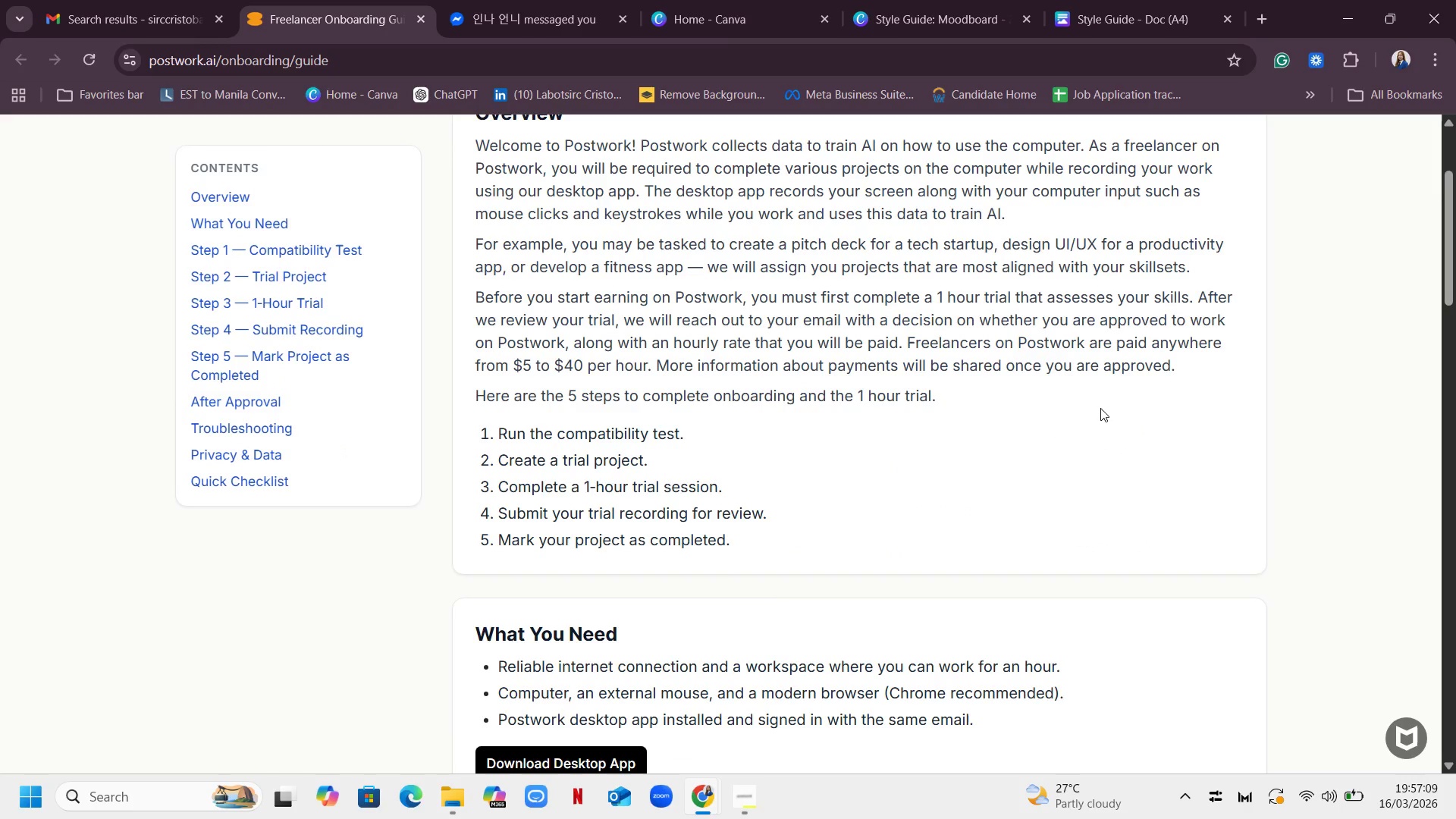 
scroll: coordinate [1132, 425], scroll_direction: down, amount: 12.0
 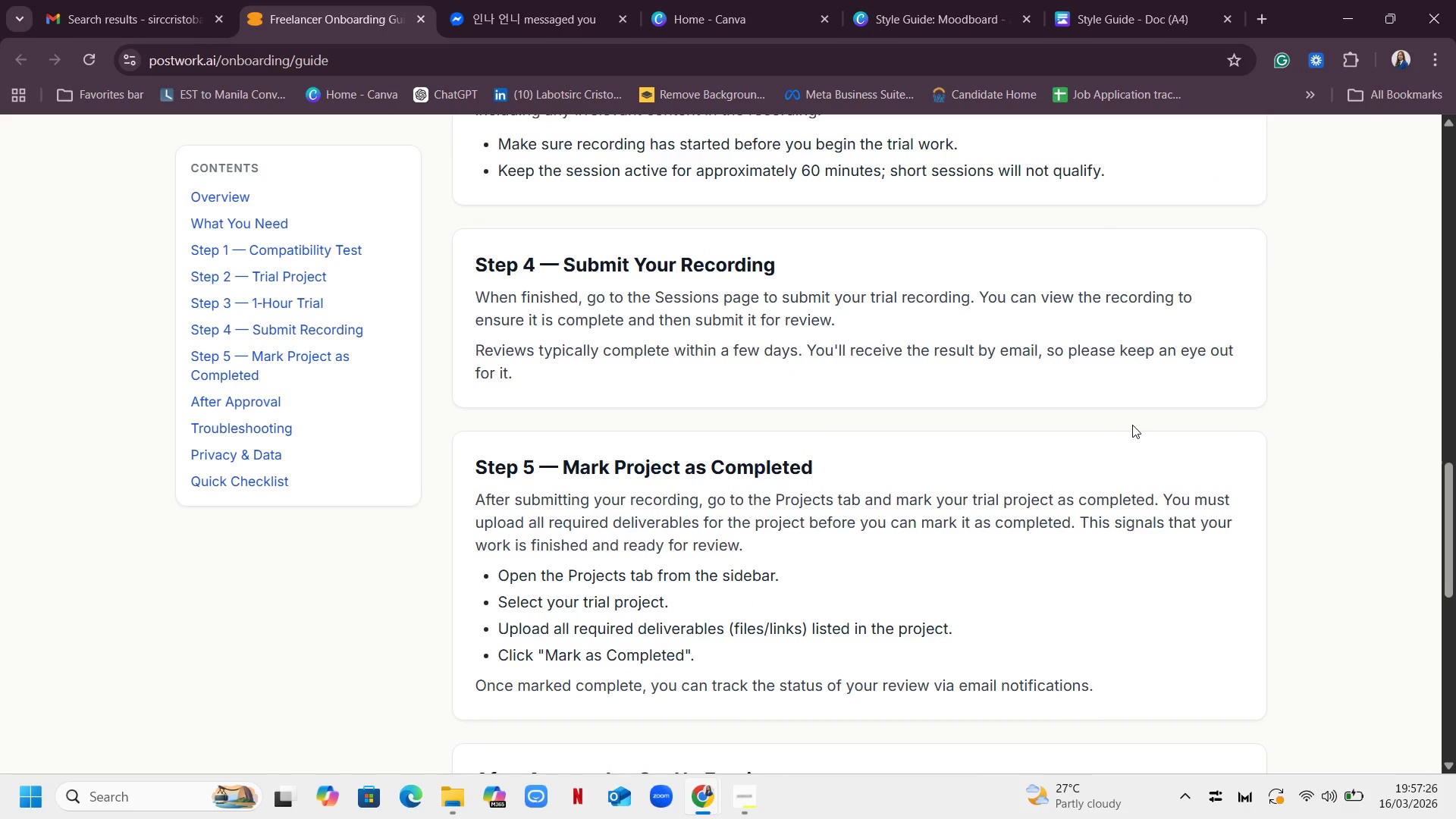 
scroll: coordinate [1132, 425], scroll_direction: down, amount: 4.0
 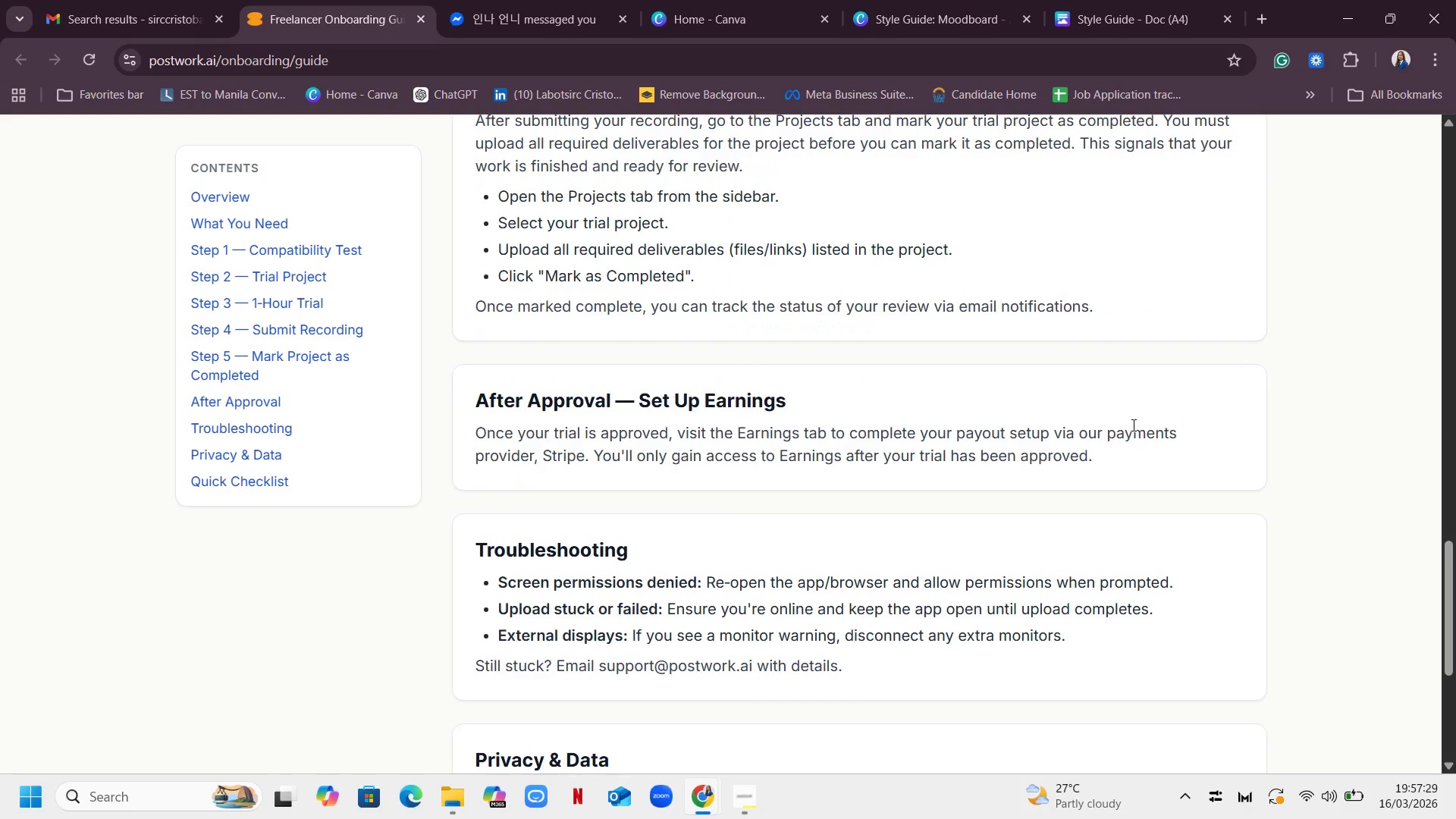 
scroll: coordinate [1132, 425], scroll_direction: up, amount: 2.0
 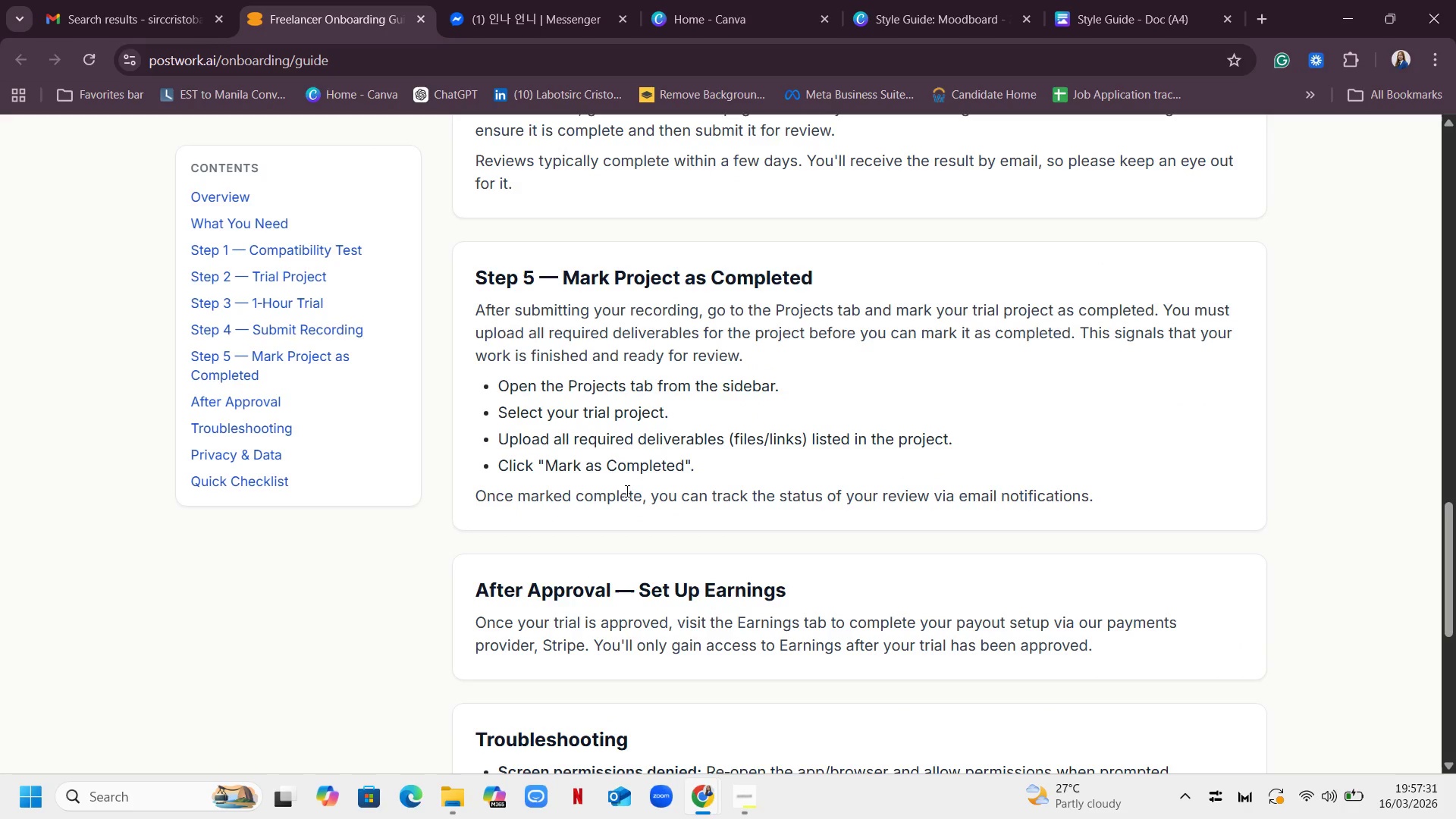 
scroll: coordinate [1191, 411], scroll_direction: down, amount: 5.0
 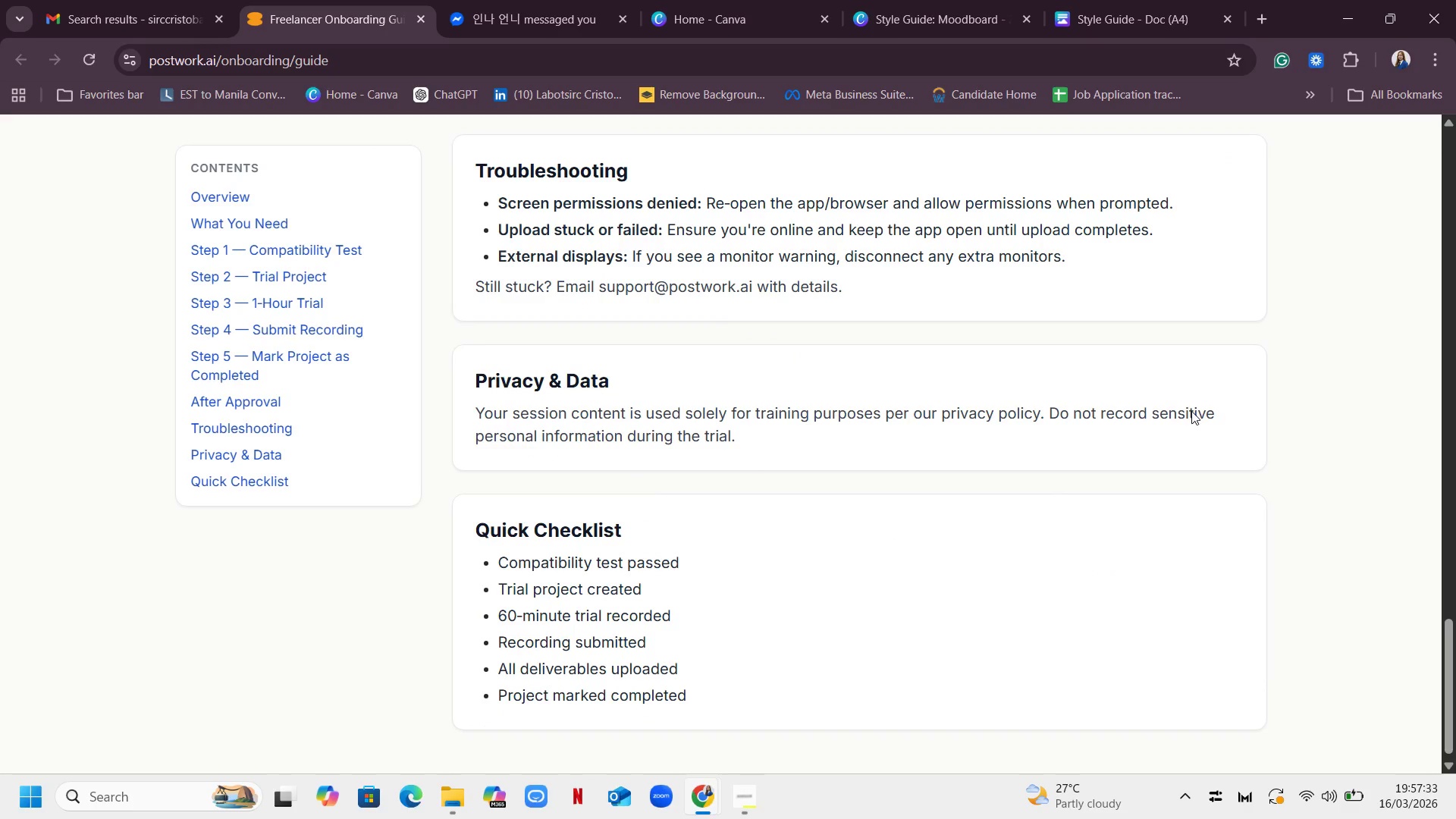 
scroll: coordinate [1037, 396], scroll_direction: up, amount: 17.0
 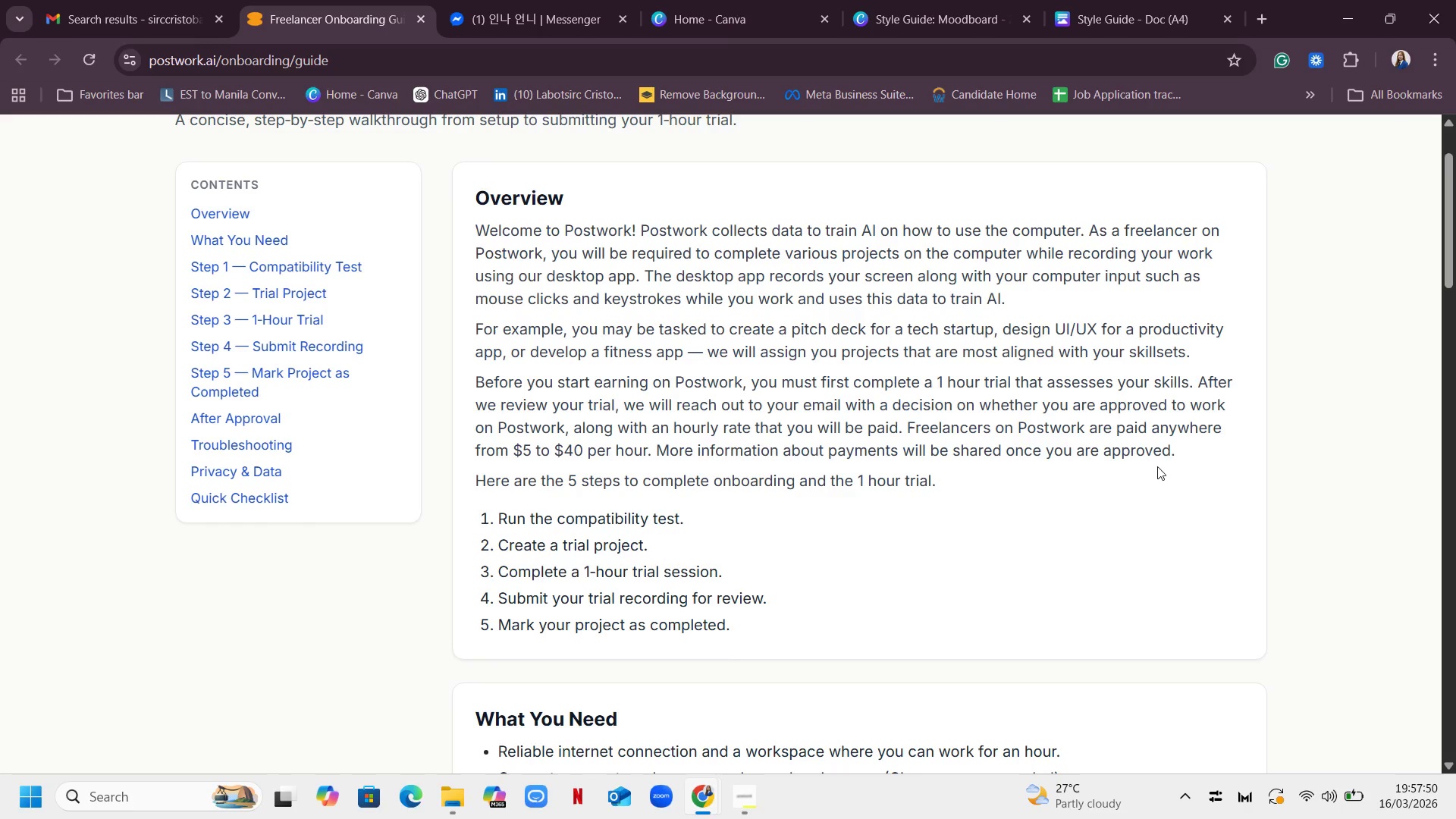 
wait(16.07)
 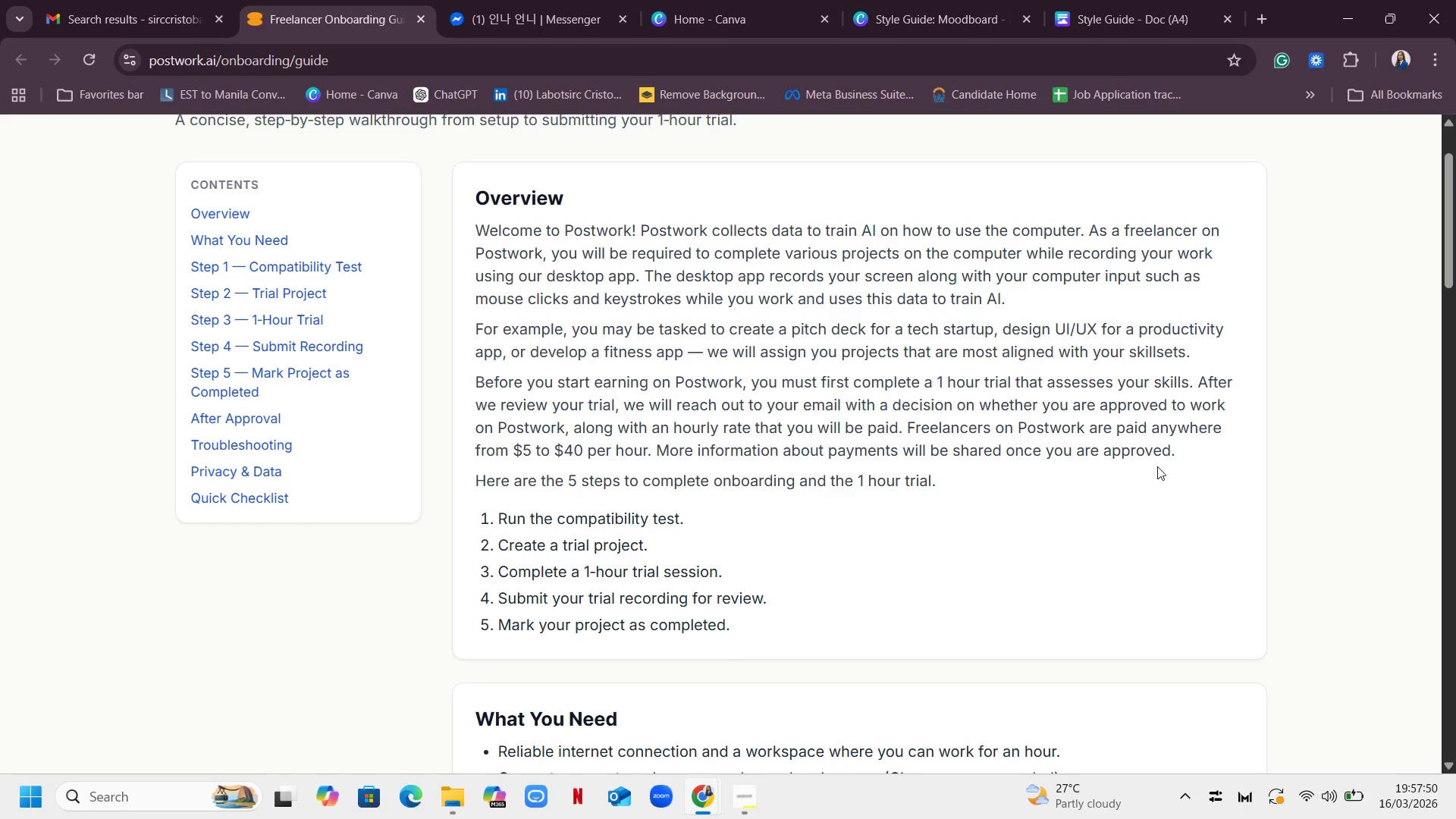 
scroll: coordinate [1060, 372], scroll_direction: up, amount: 2.0
 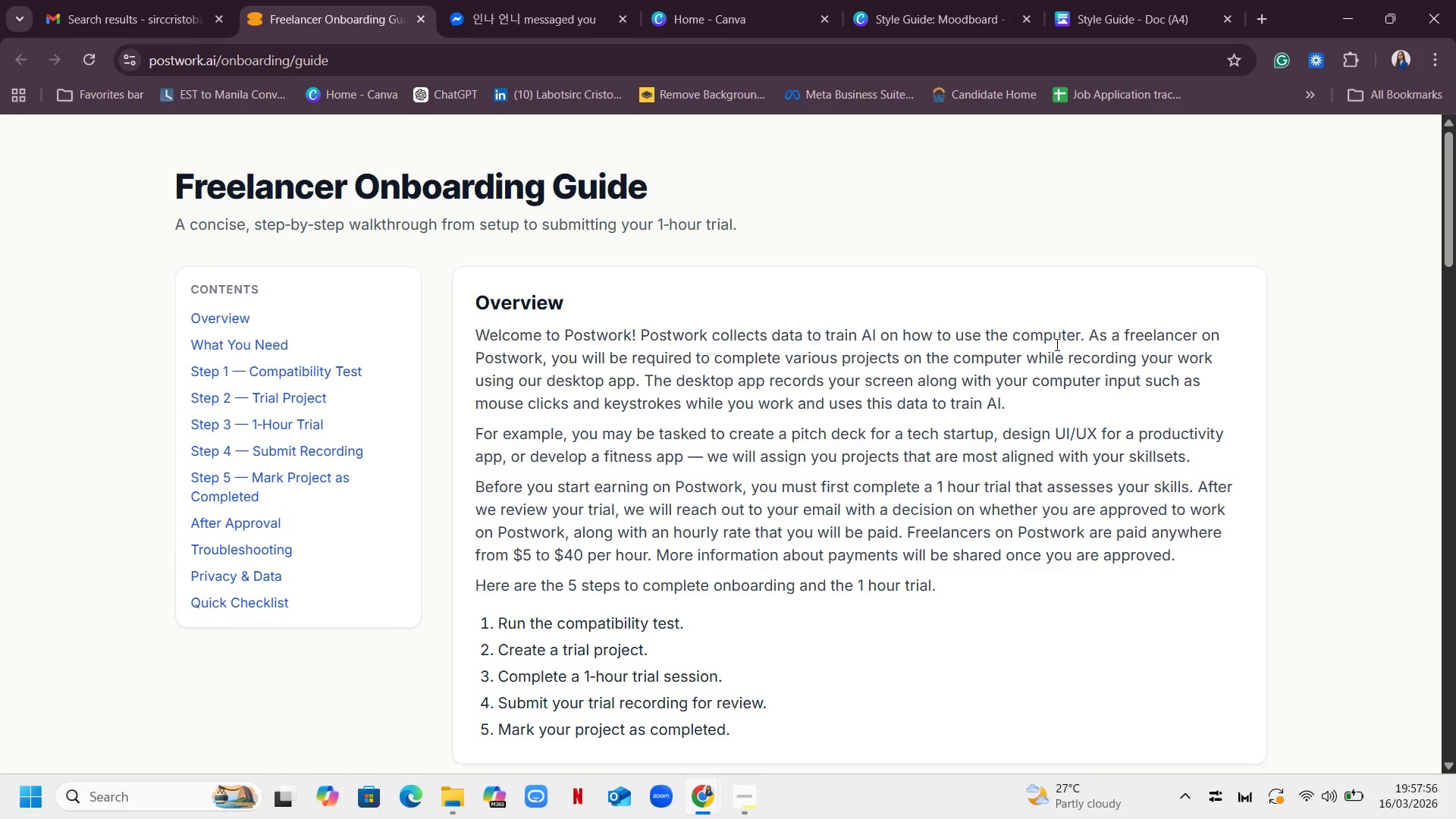 
scroll: coordinate [1056, 344], scroll_direction: down, amount: 1.0
 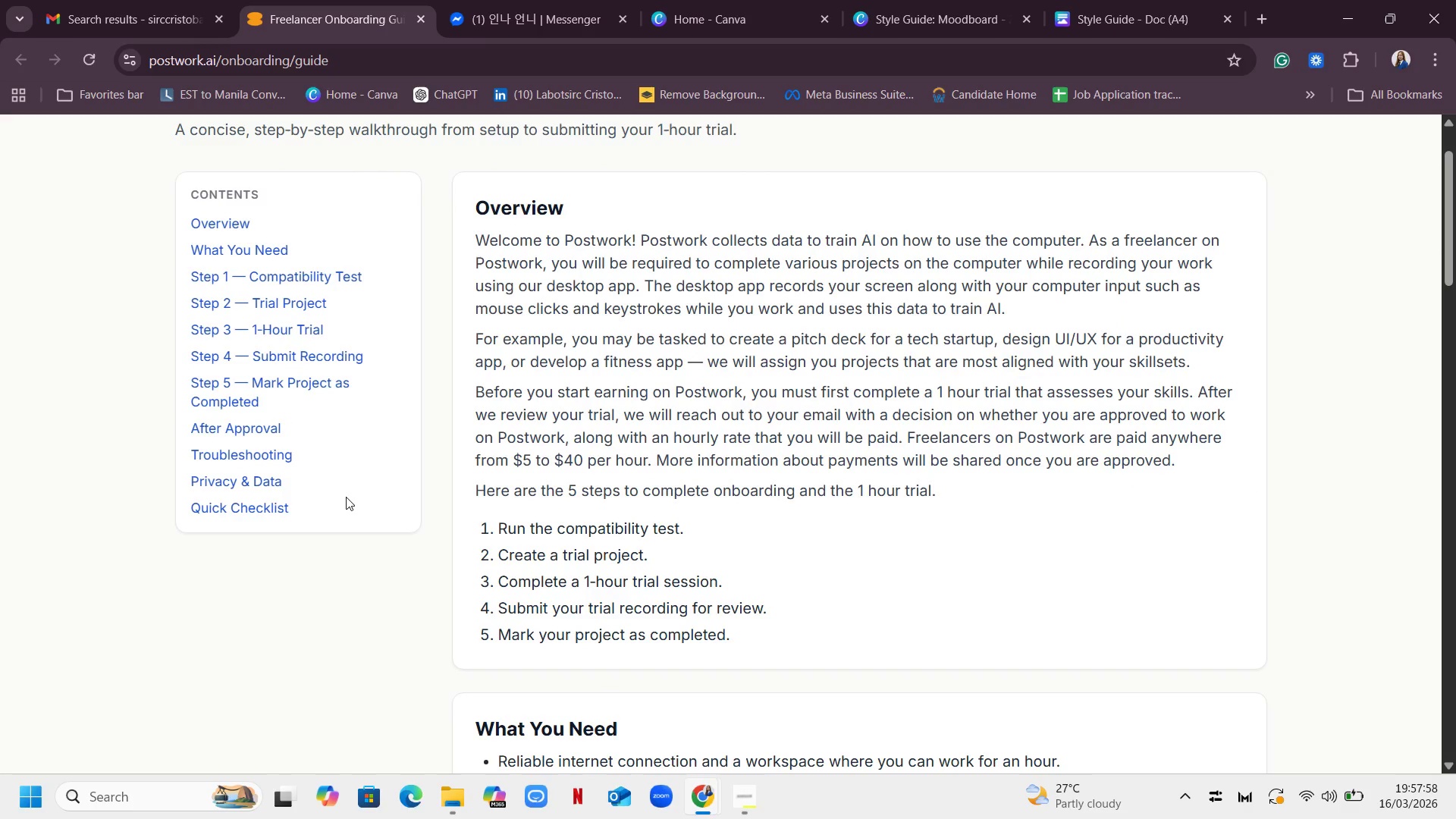 
left_click([244, 509])
 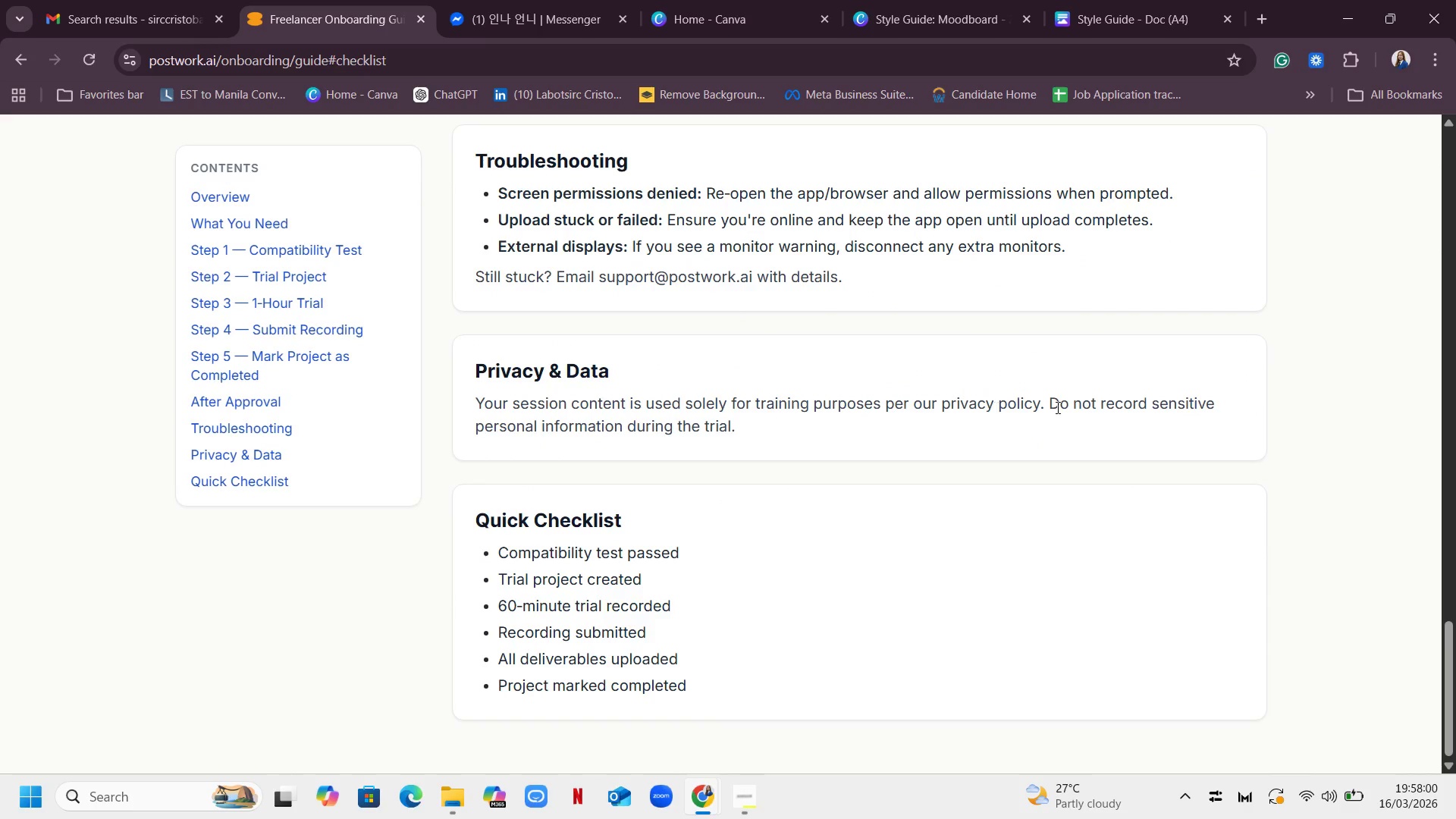 
scroll: coordinate [1065, 407], scroll_direction: down, amount: 2.0
 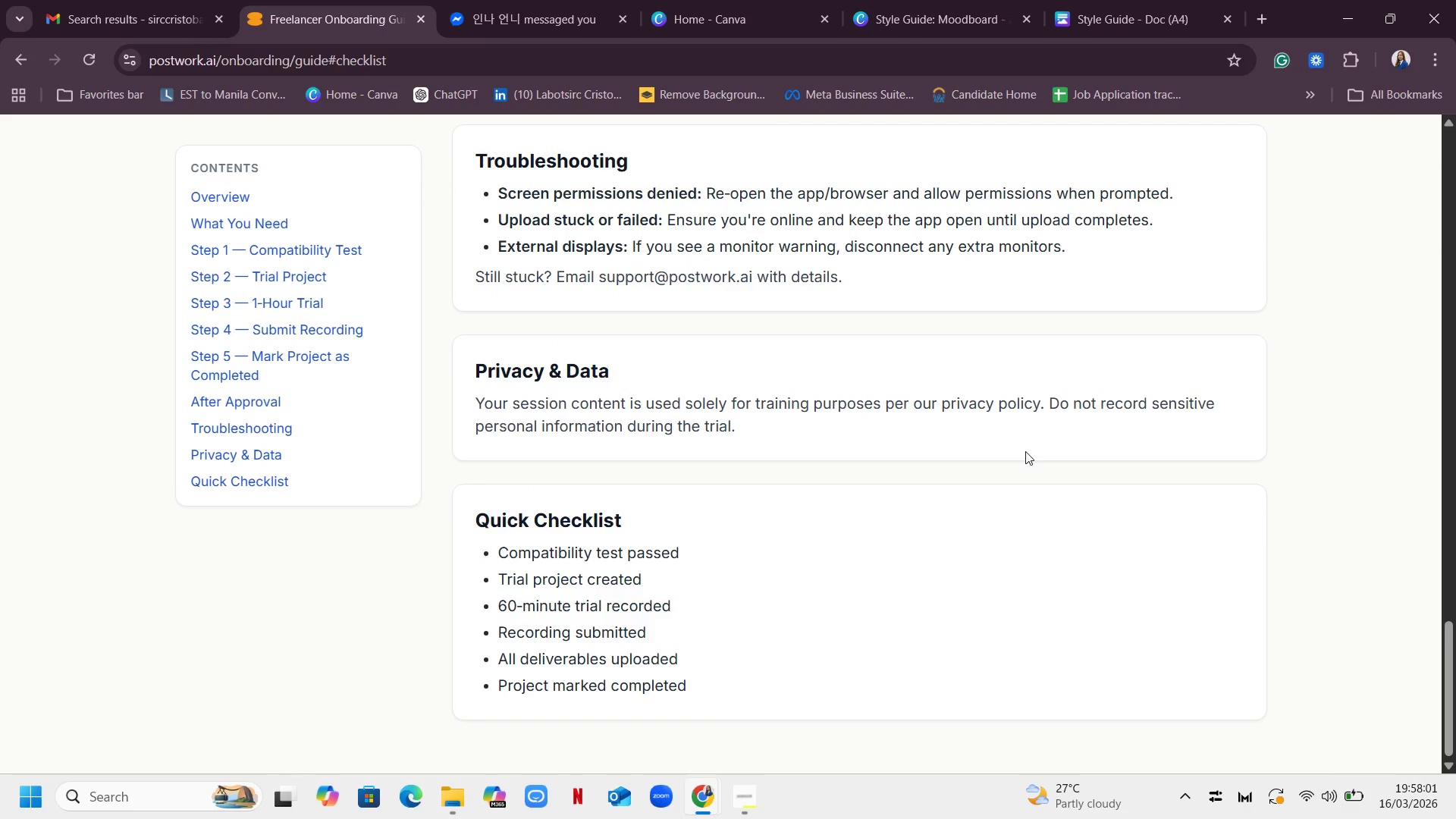 
scroll: coordinate [429, 404], scroll_direction: up, amount: 31.0
 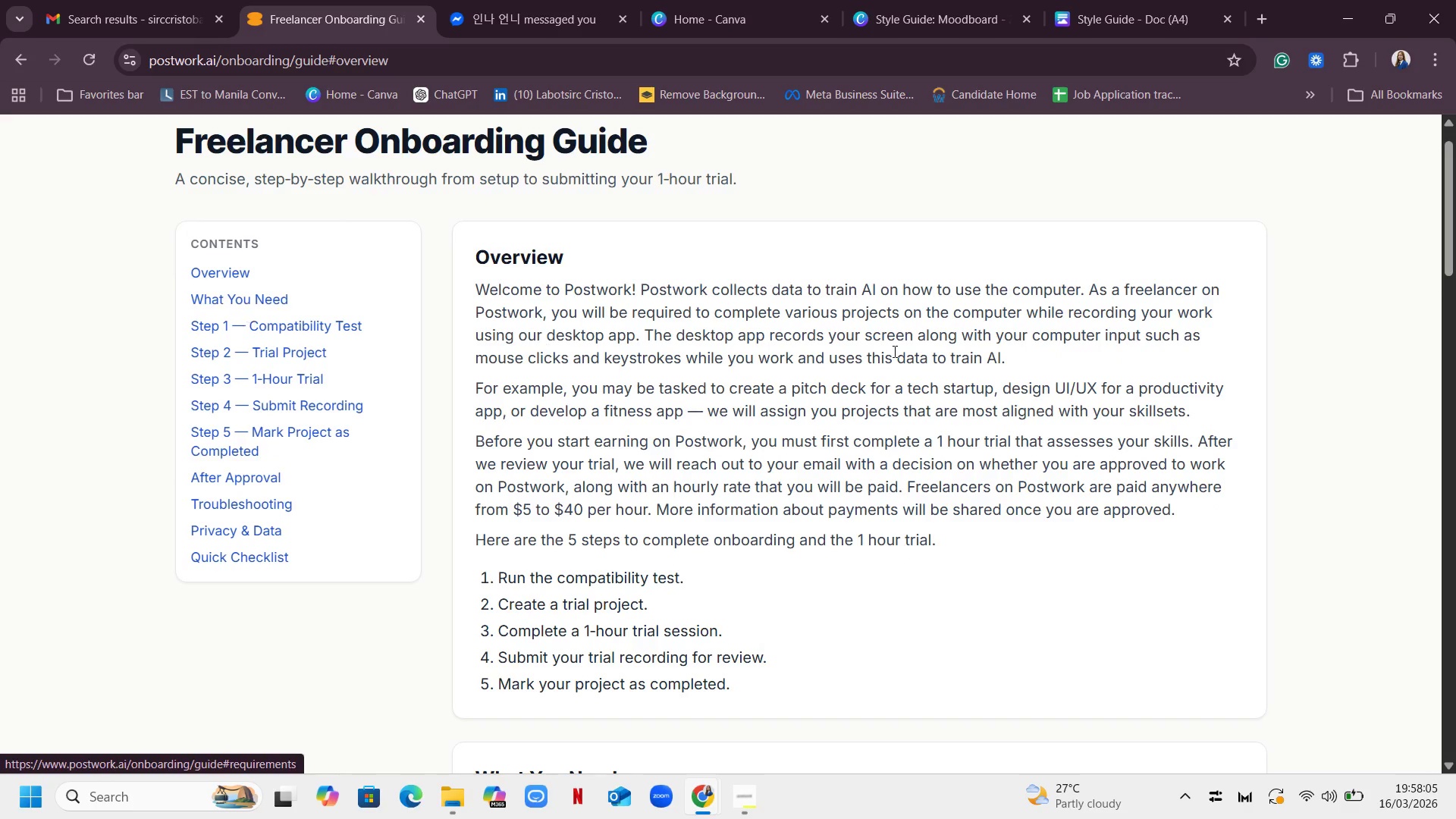 
scroll: coordinate [1167, 361], scroll_direction: down, amount: 12.0
 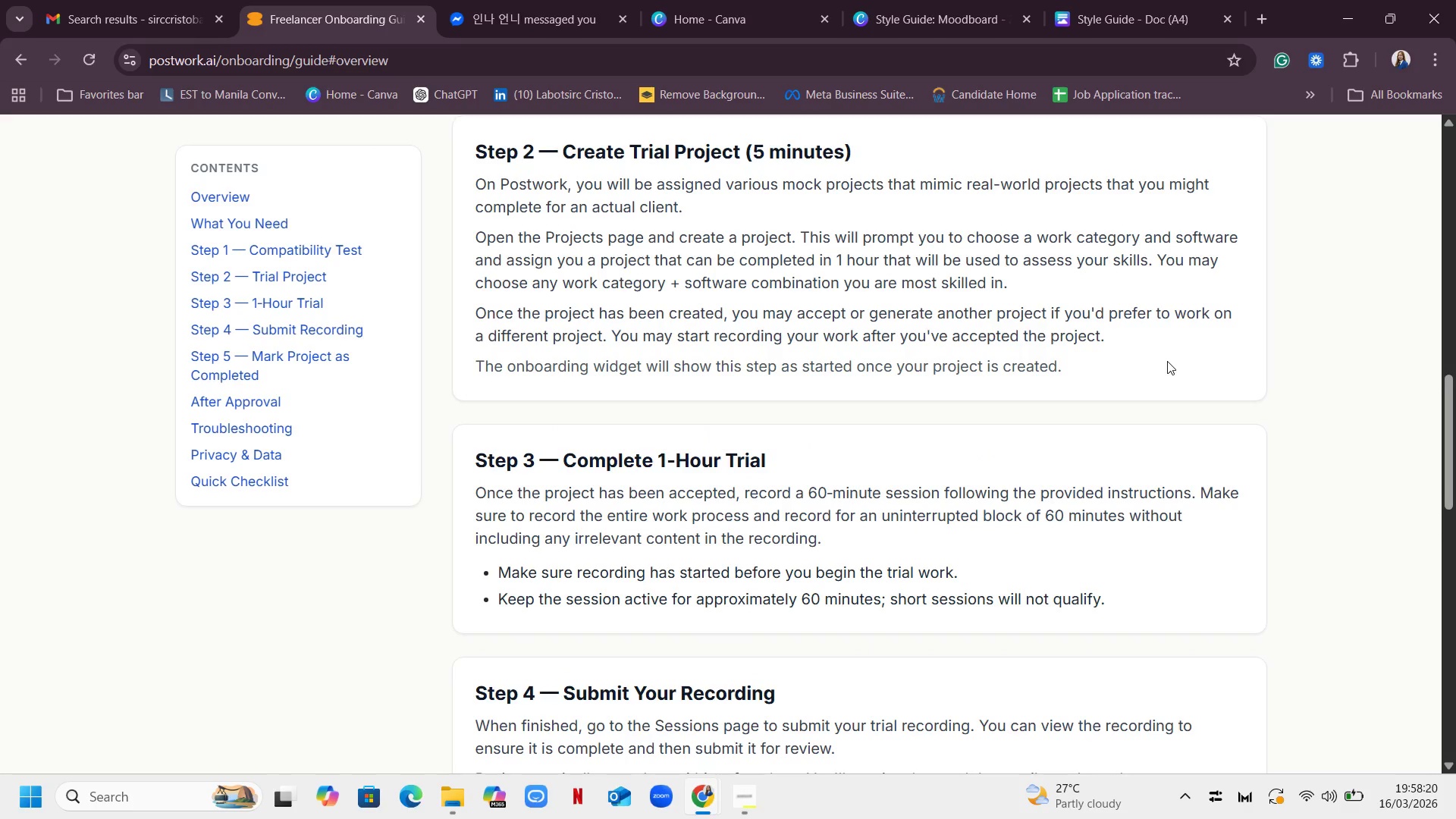 
wait(8.71)
 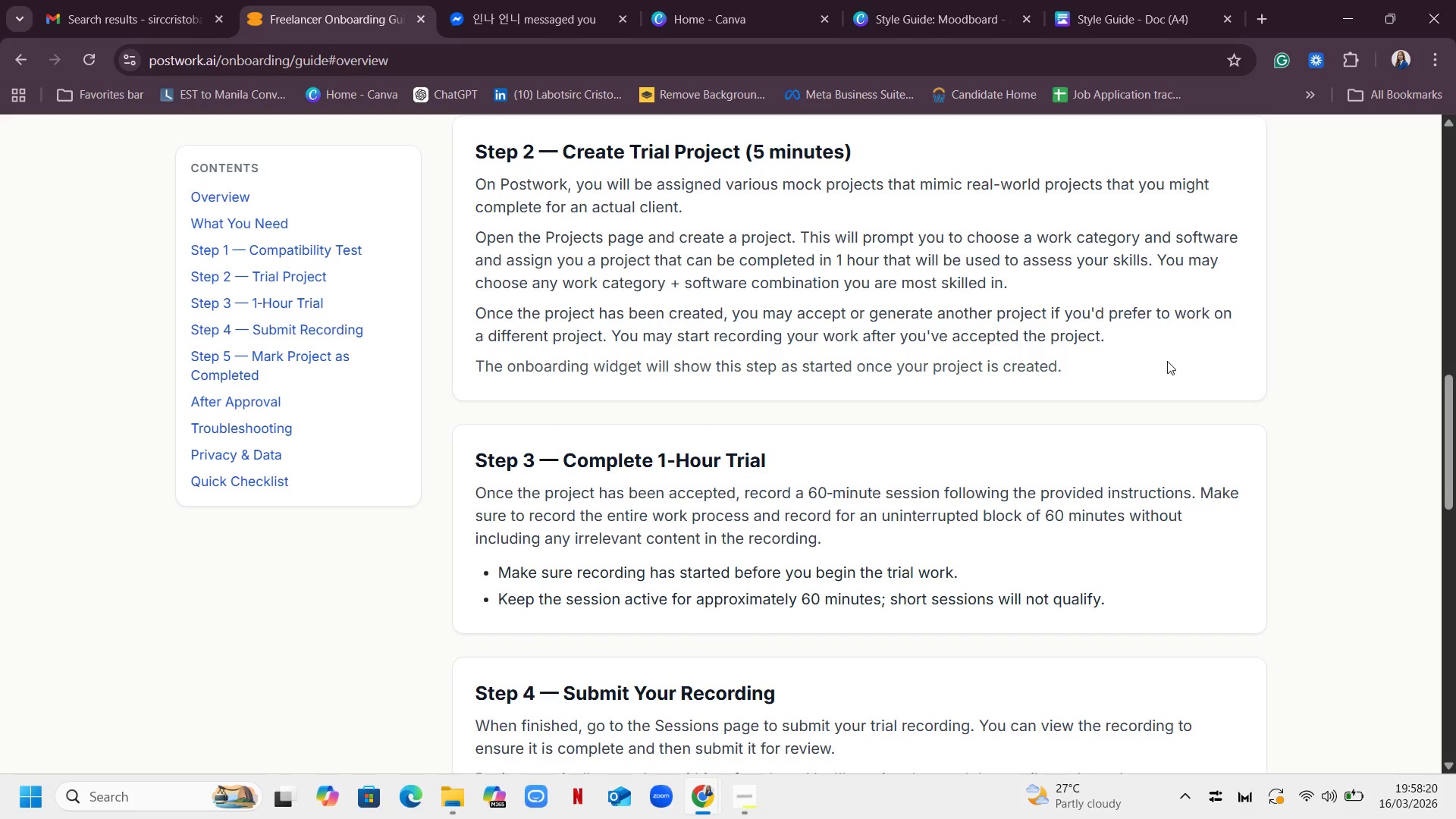 
scroll: coordinate [1167, 361], scroll_direction: down, amount: 4.0
 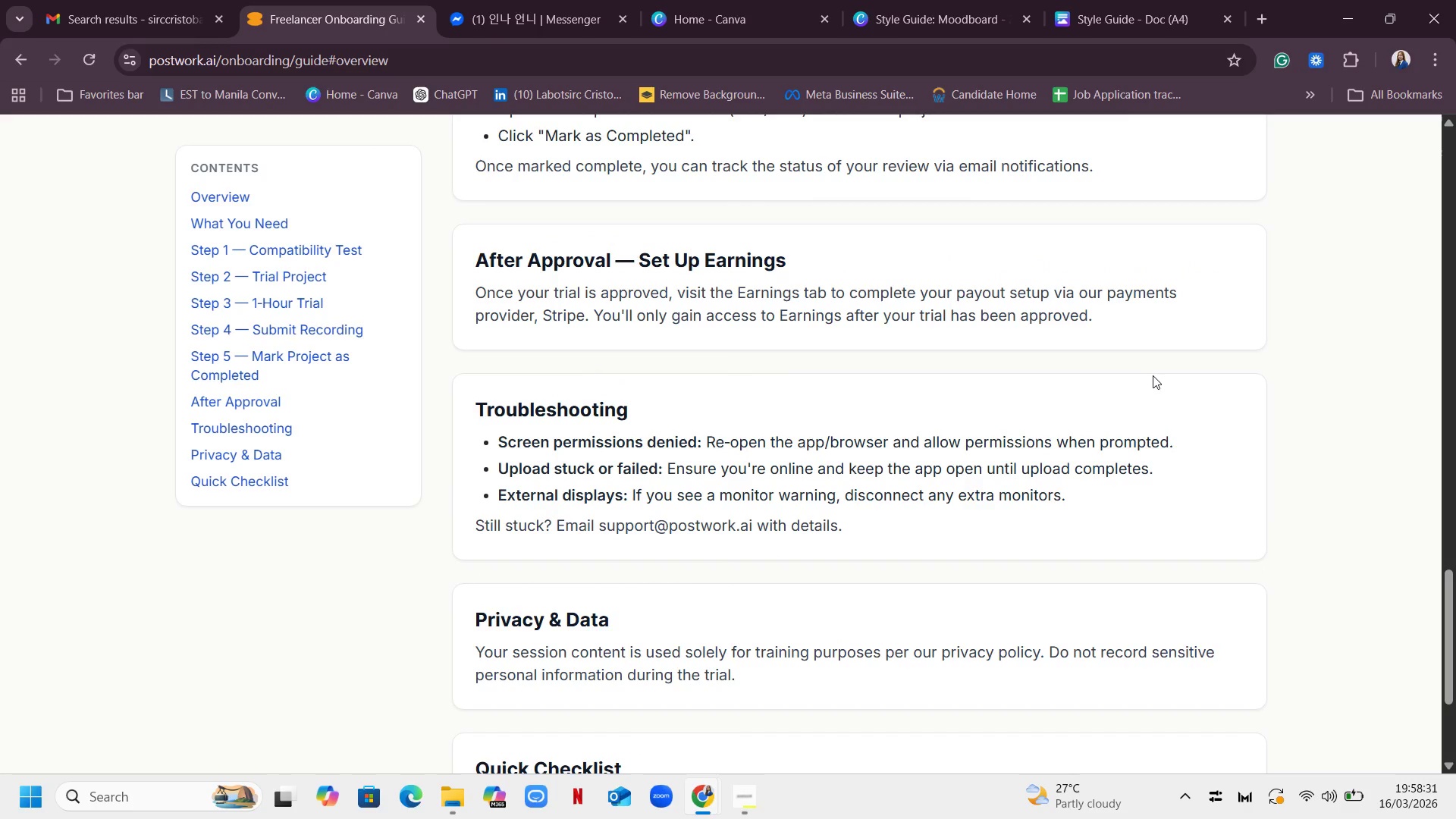 
wait(7.48)
 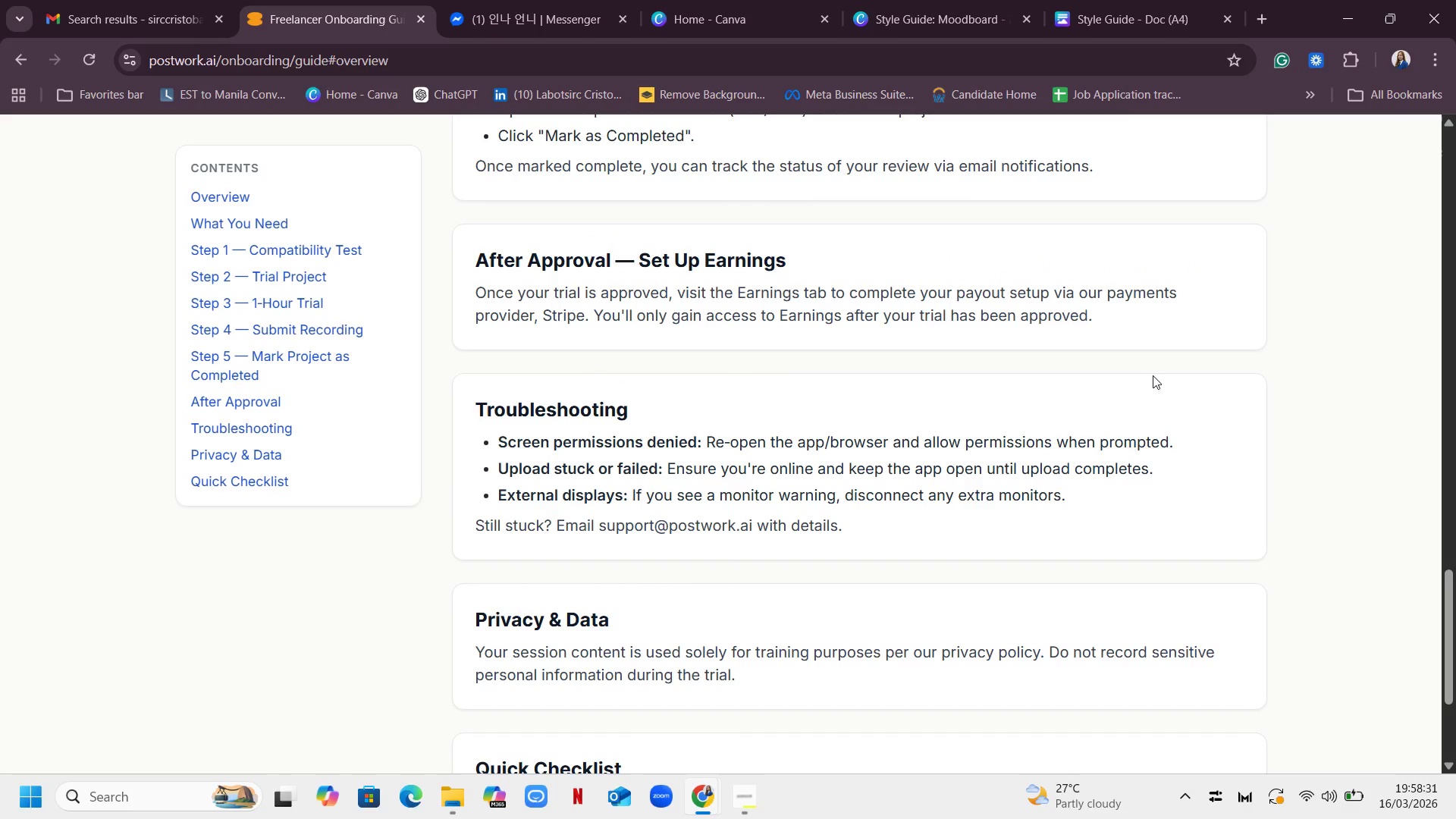 
scroll: coordinate [1151, 362], scroll_direction: down, amount: 1.0
 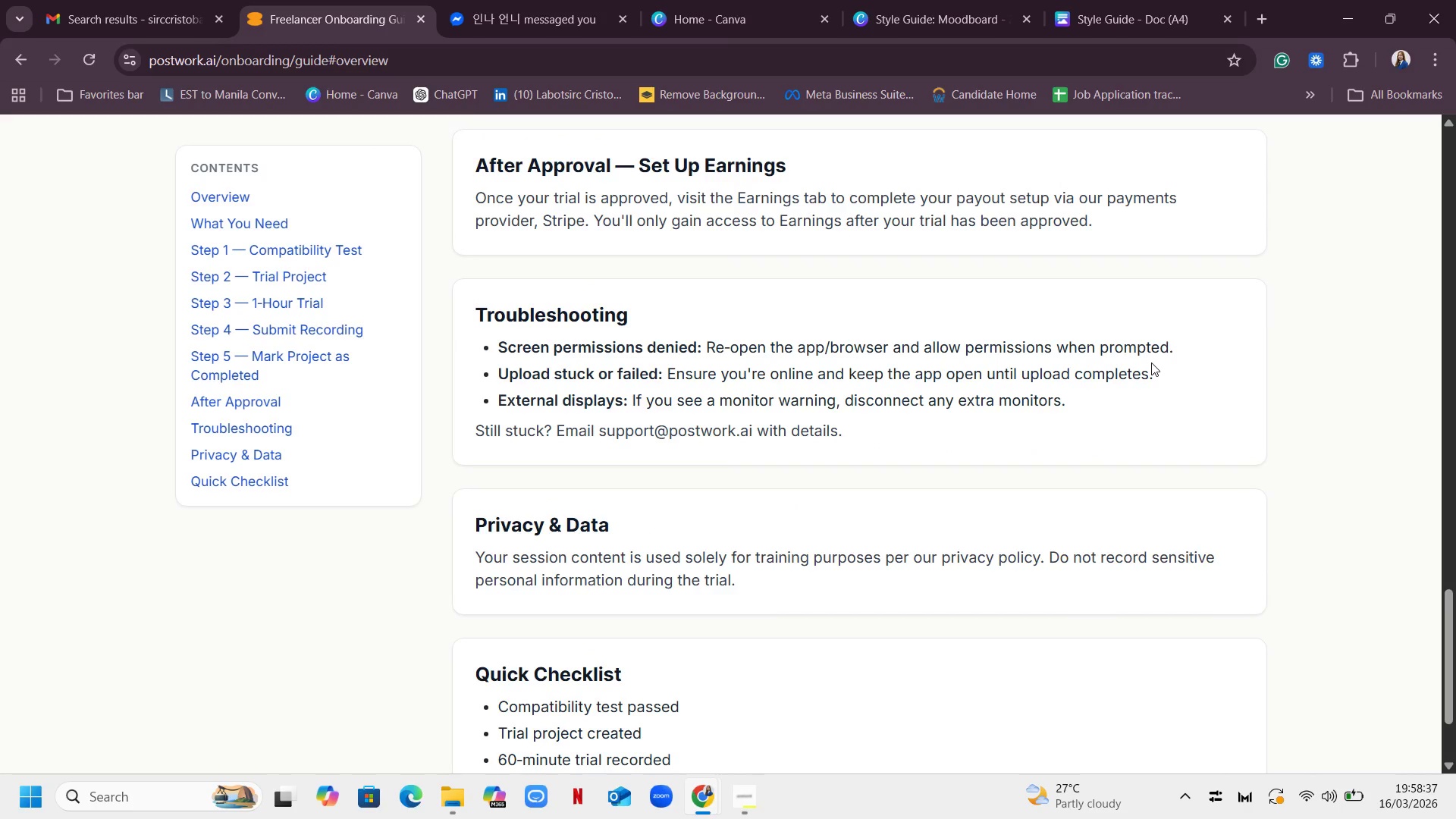 
scroll: coordinate [347, 276], scroll_direction: up, amount: 25.0
 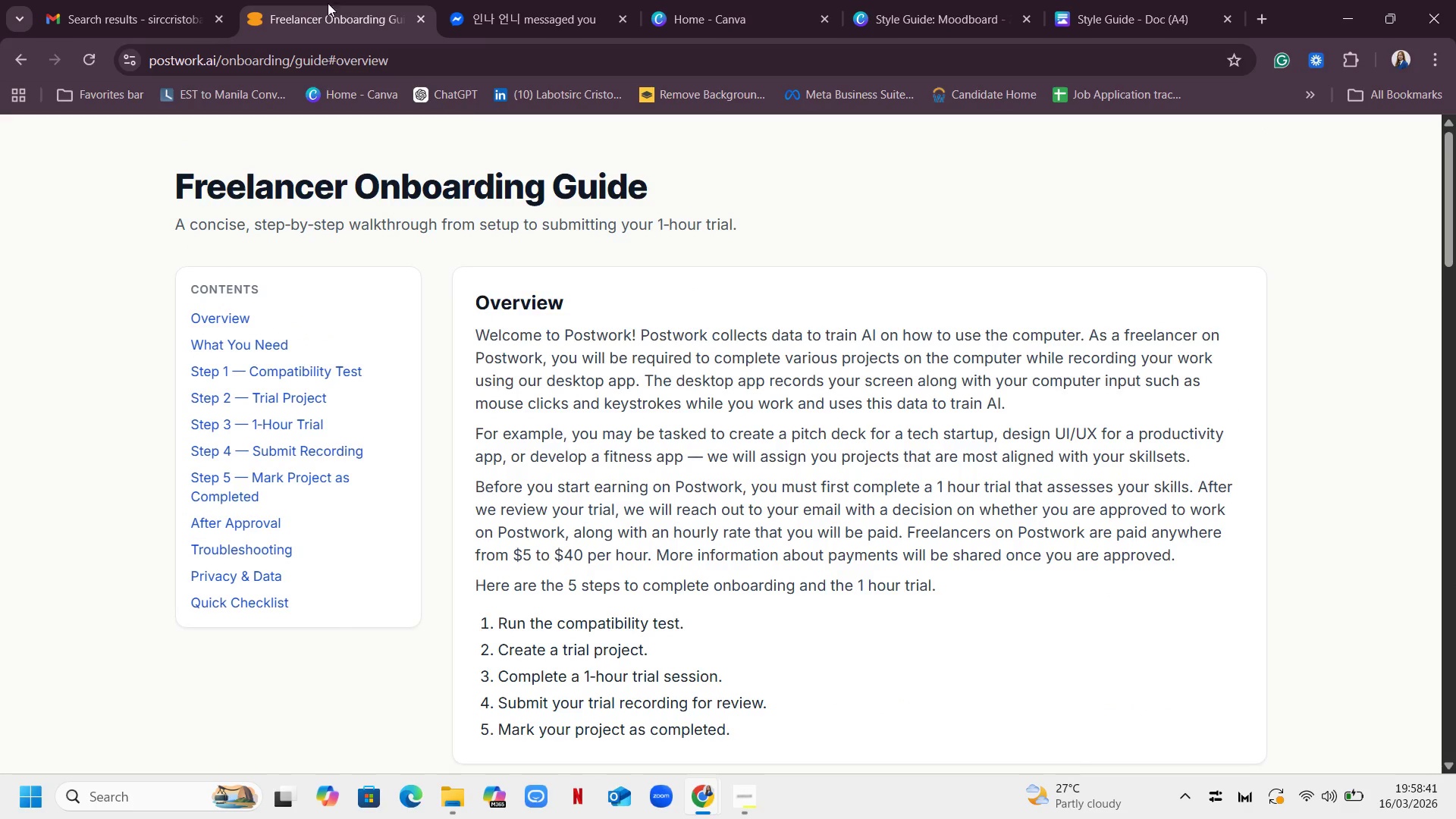 
mouse_move([394, 28])
 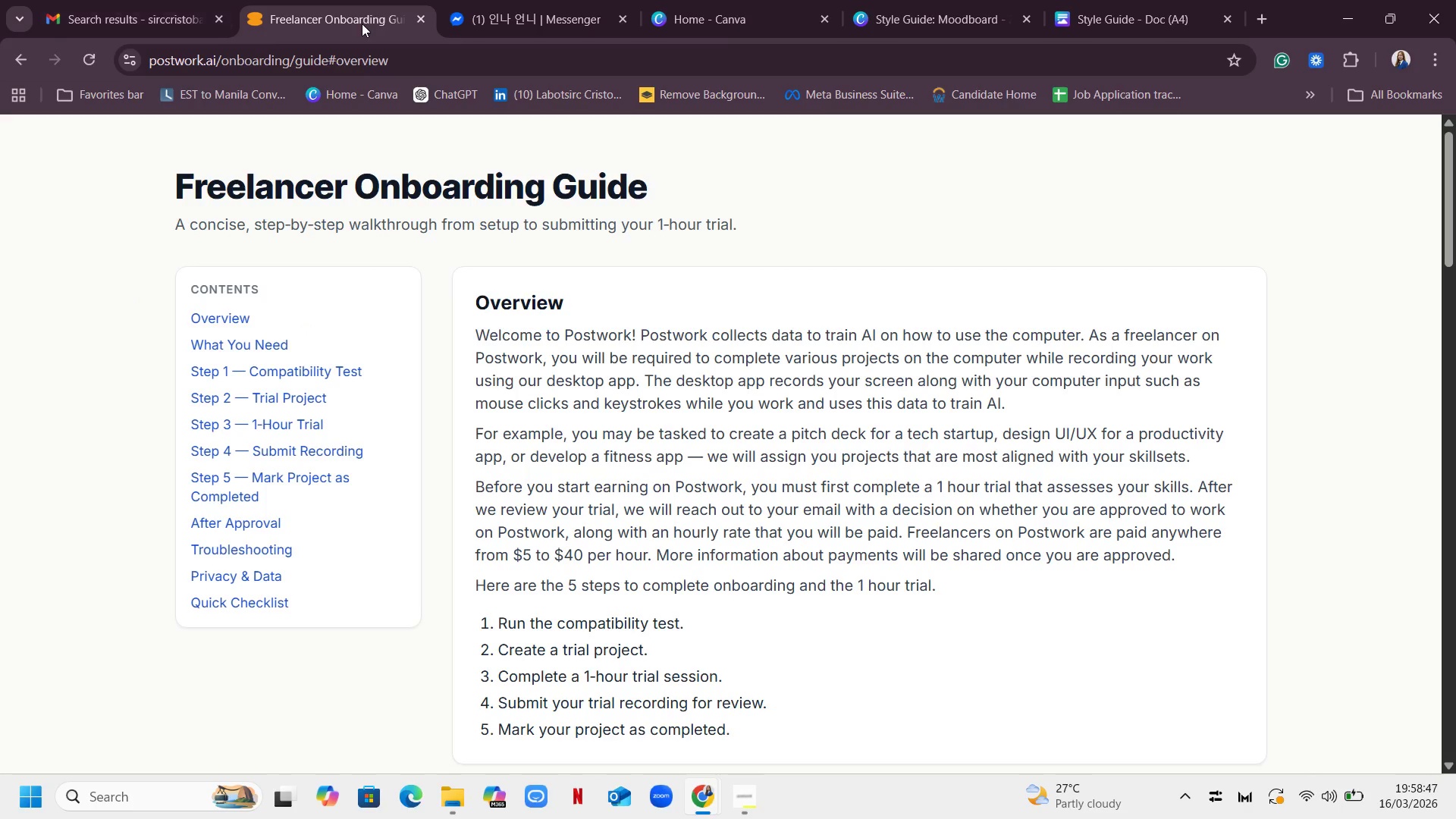 
left_click([419, 14])
 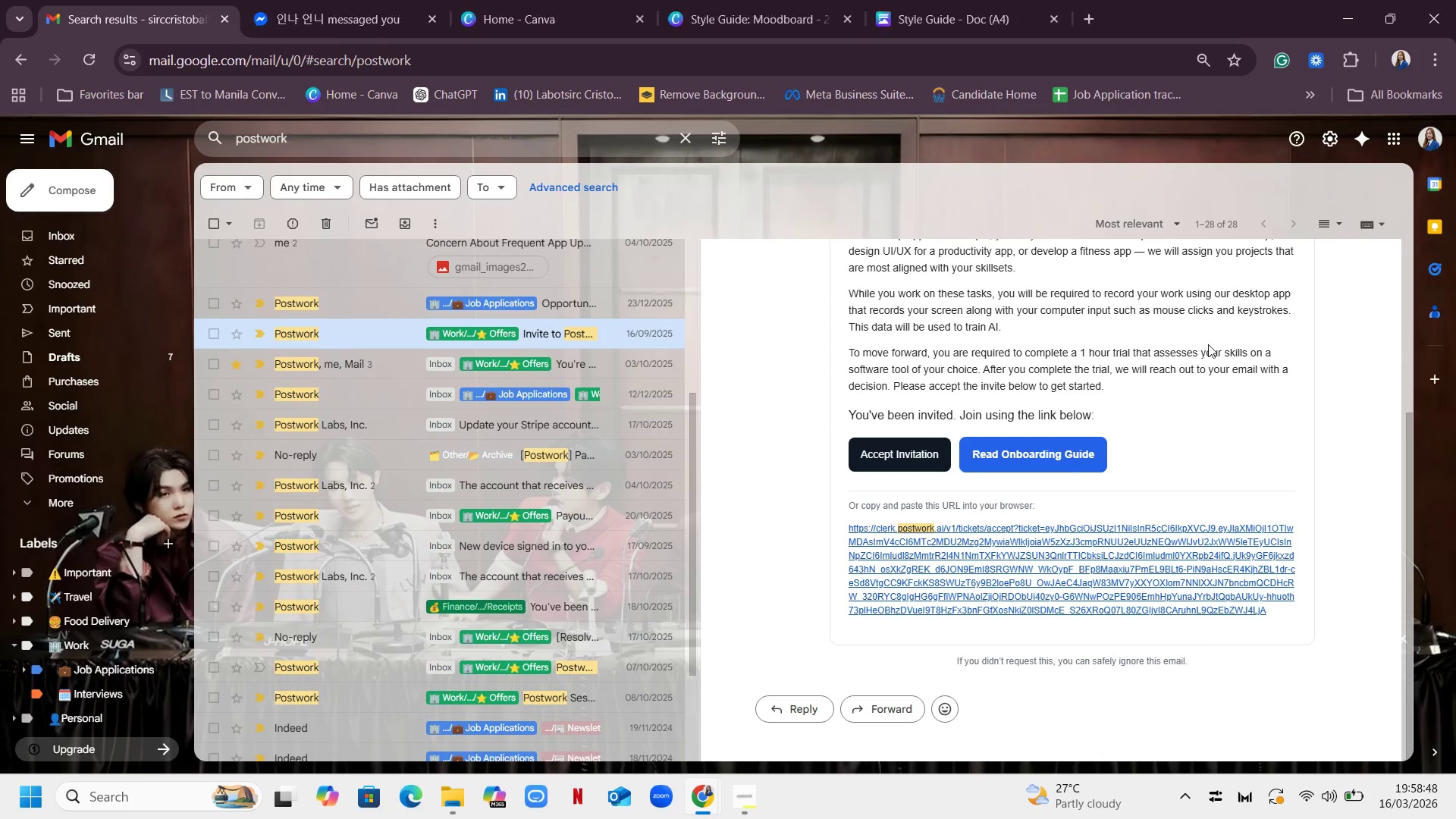 
scroll: coordinate [1271, 390], scroll_direction: down, amount: 2.0
 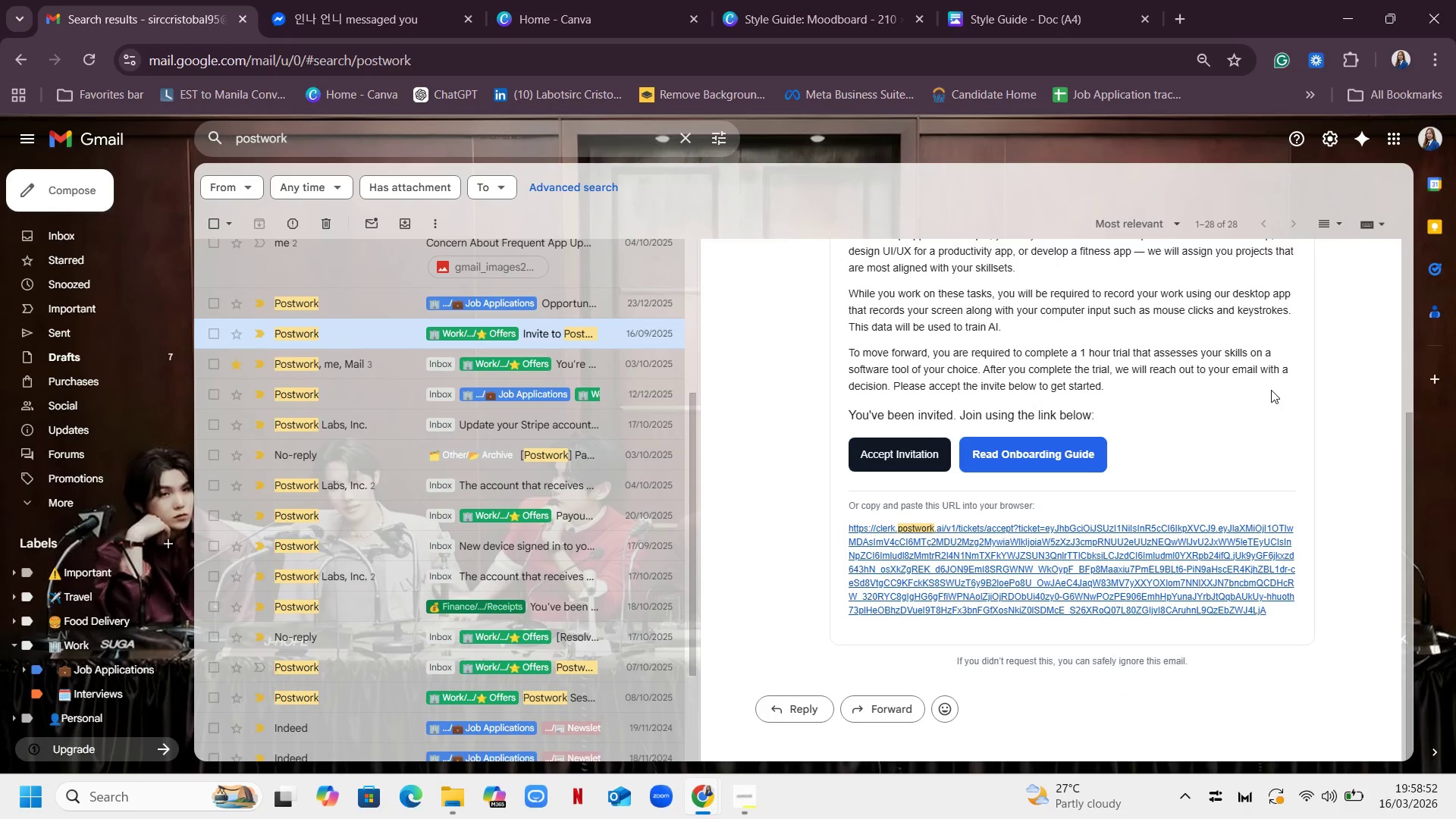 
scroll: coordinate [1253, 436], scroll_direction: up, amount: 8.0
 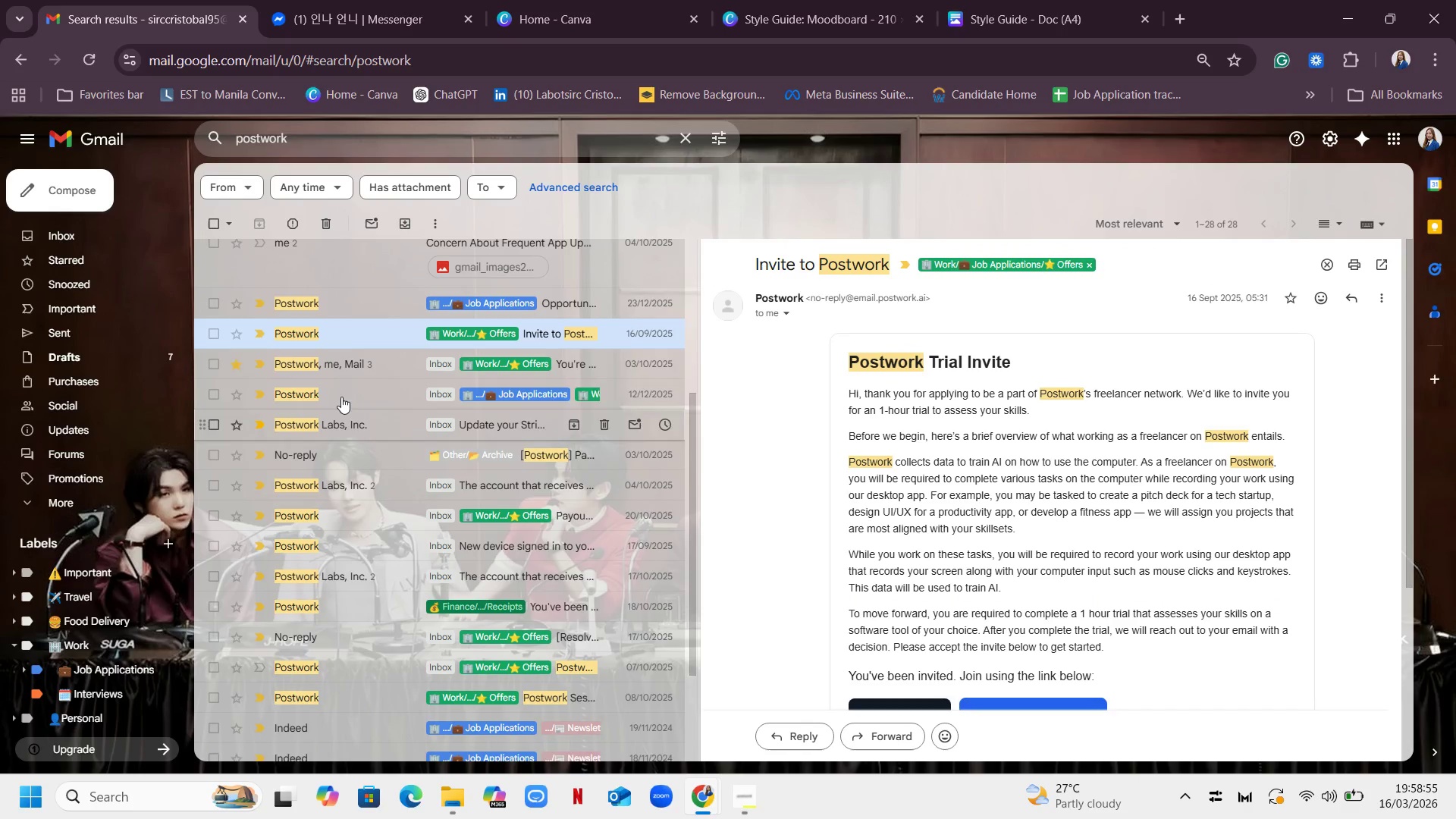 
left_click([362, 369])
 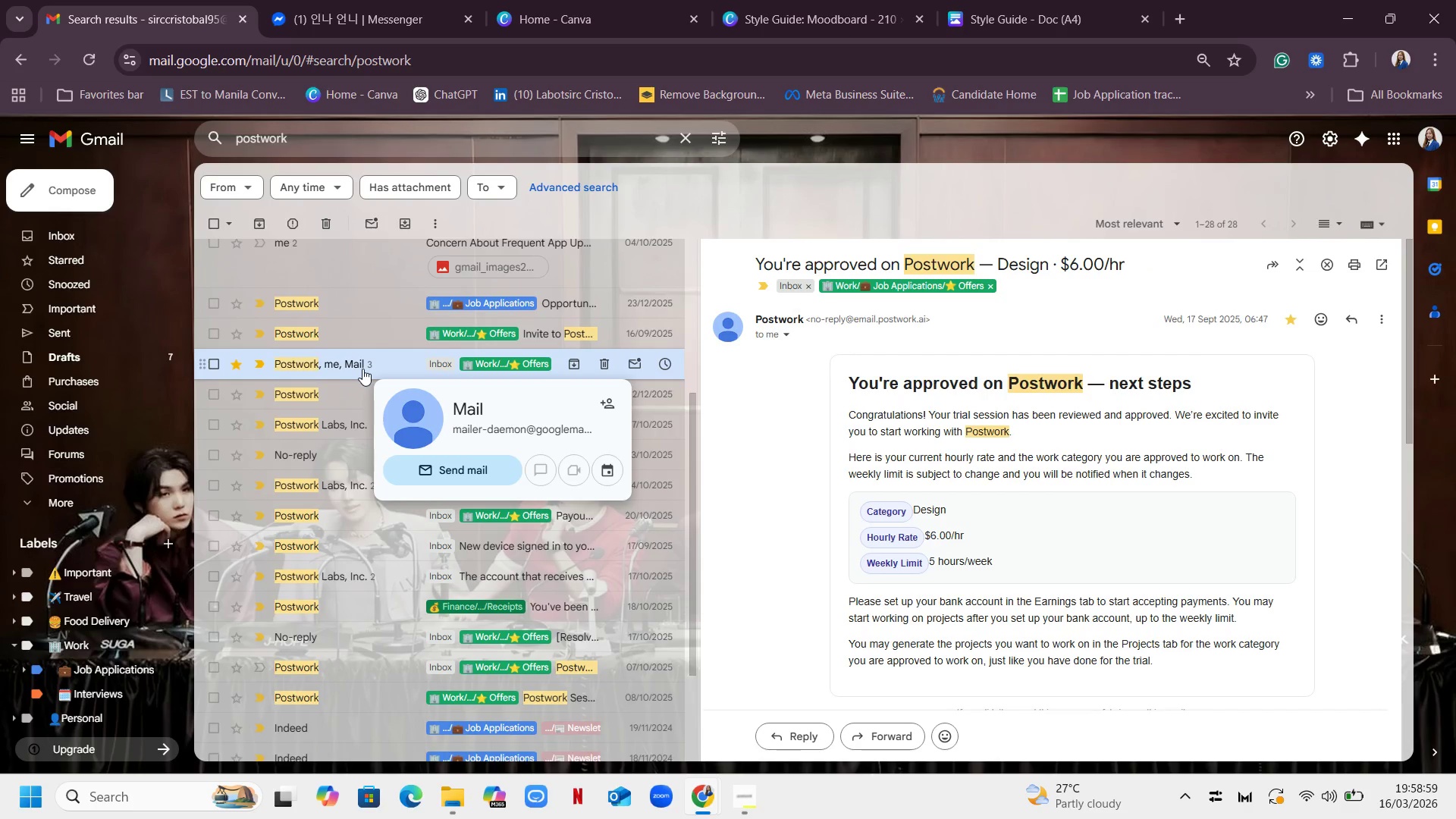 
left_click([375, 336])
 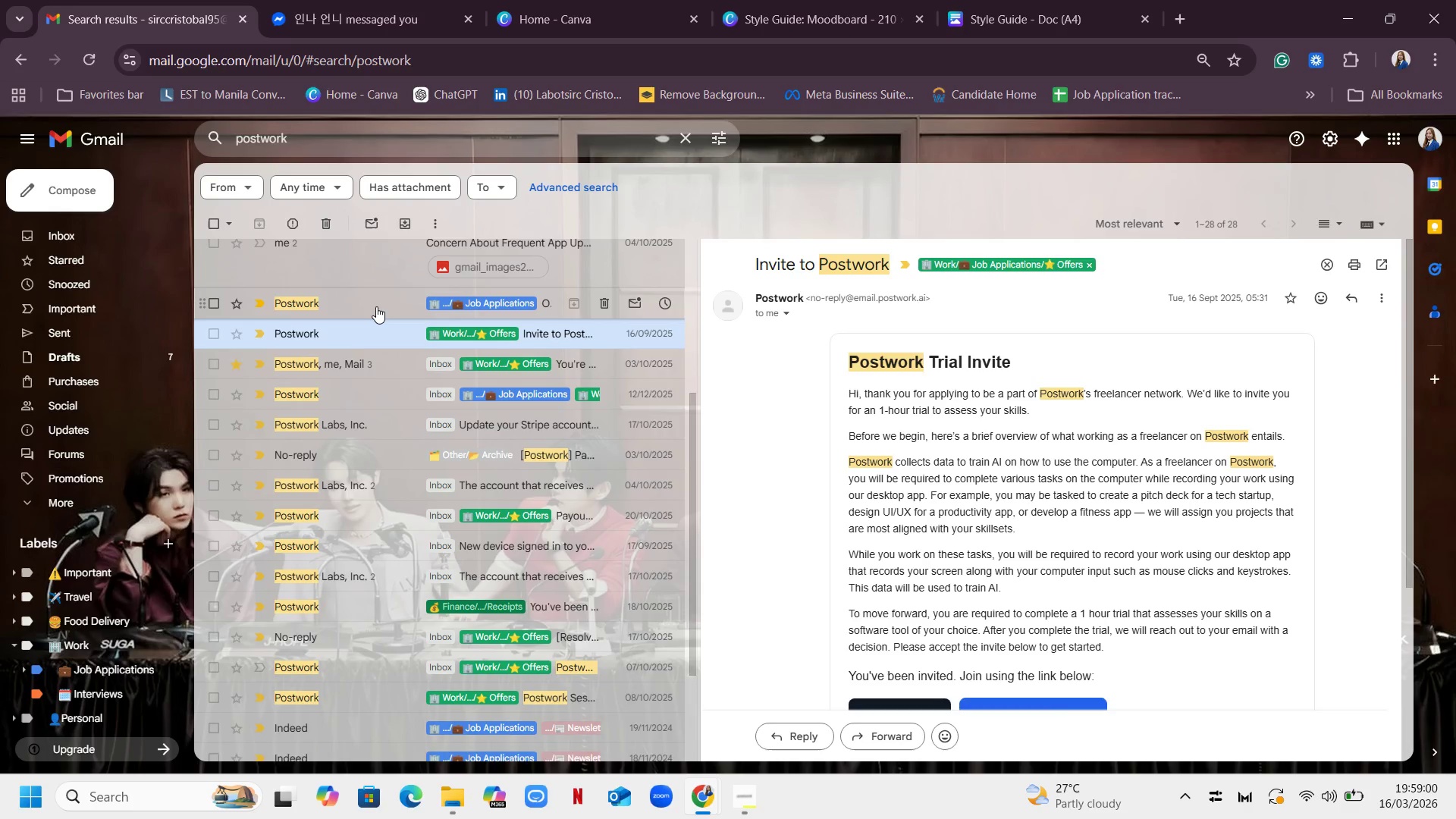 
left_click([376, 306])
 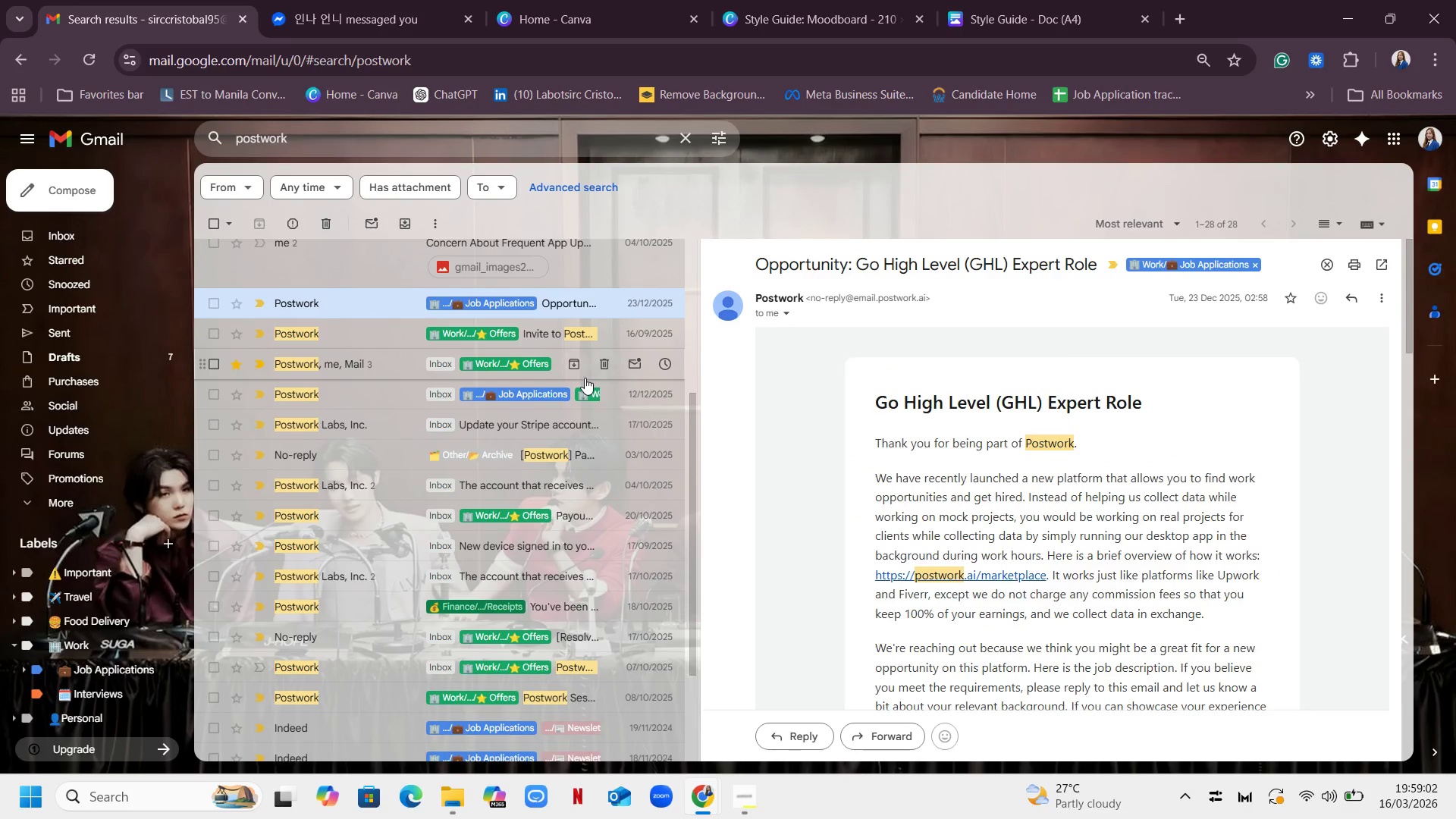 
scroll: coordinate [786, 392], scroll_direction: down, amount: 18.0
 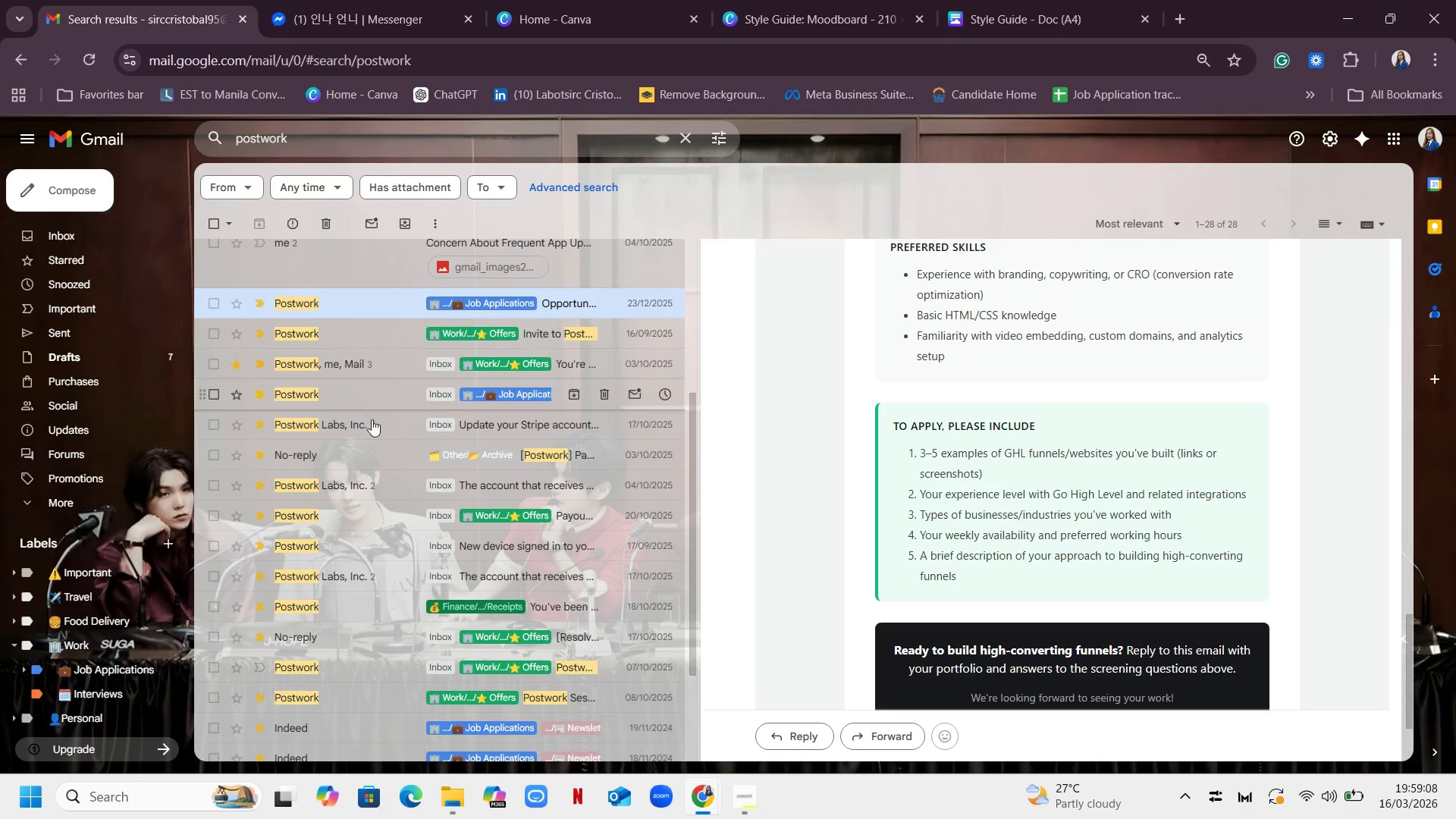 
left_click([369, 422])
 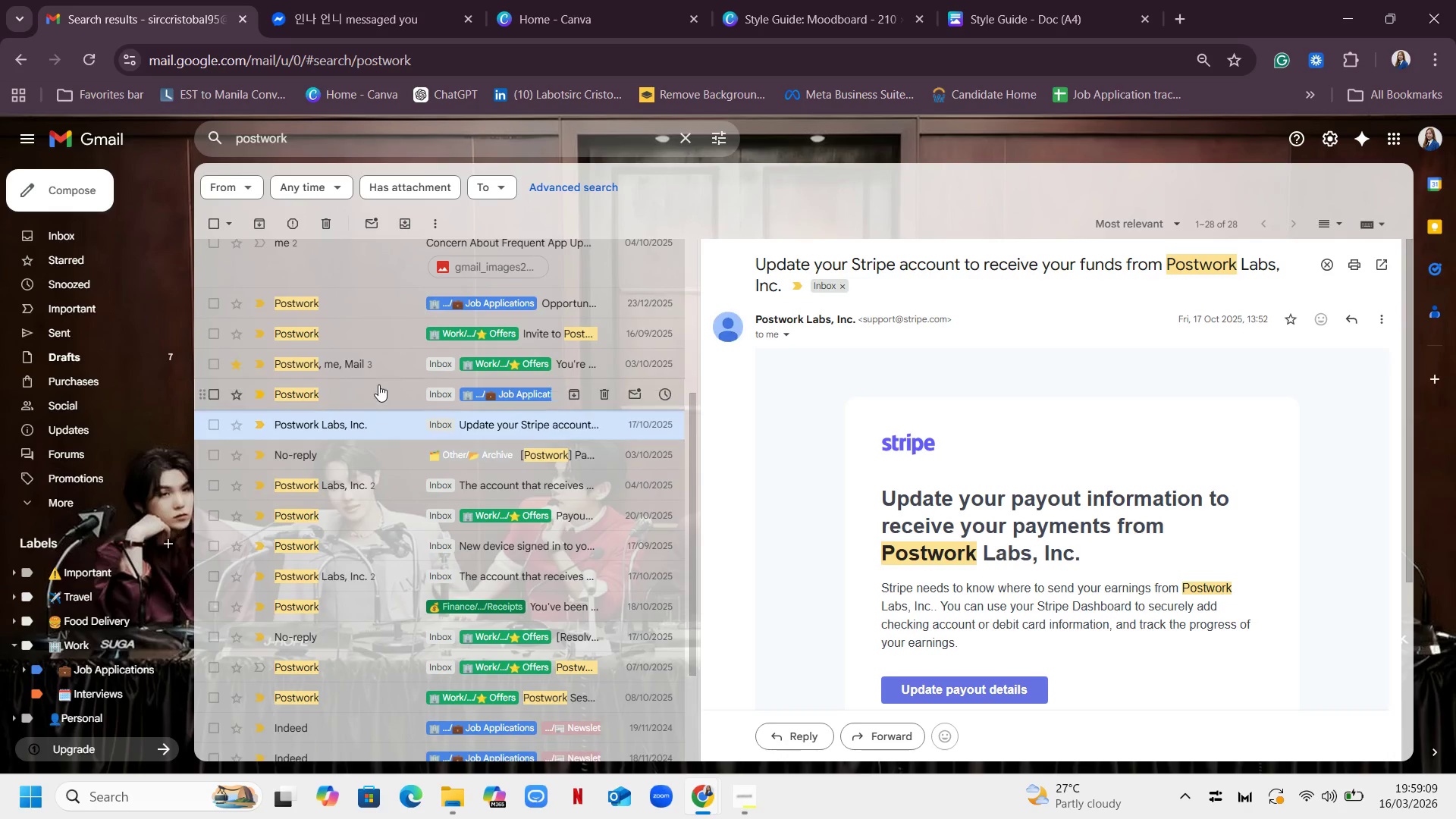 
left_click([378, 384])
 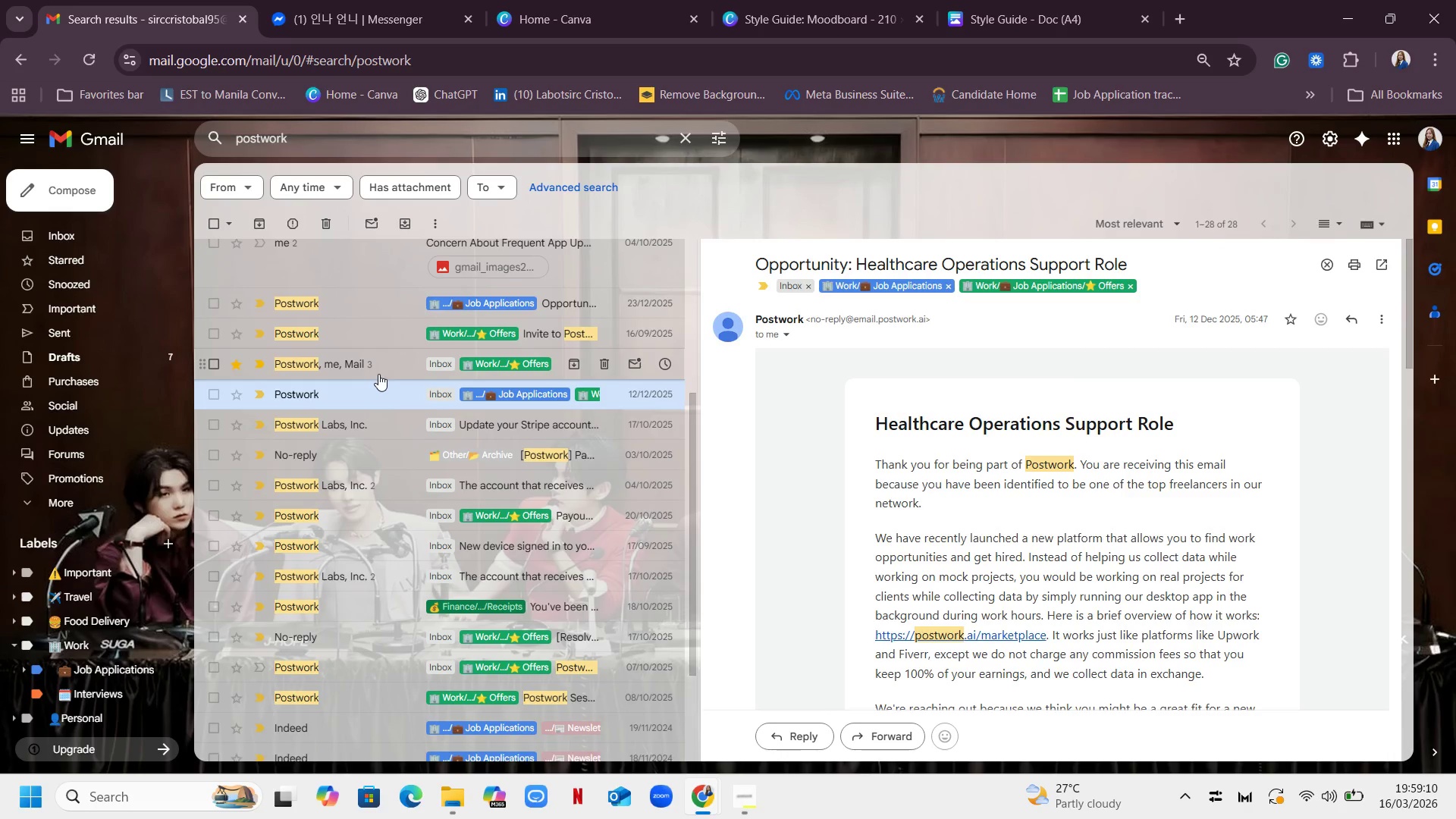 
left_click([378, 374])
 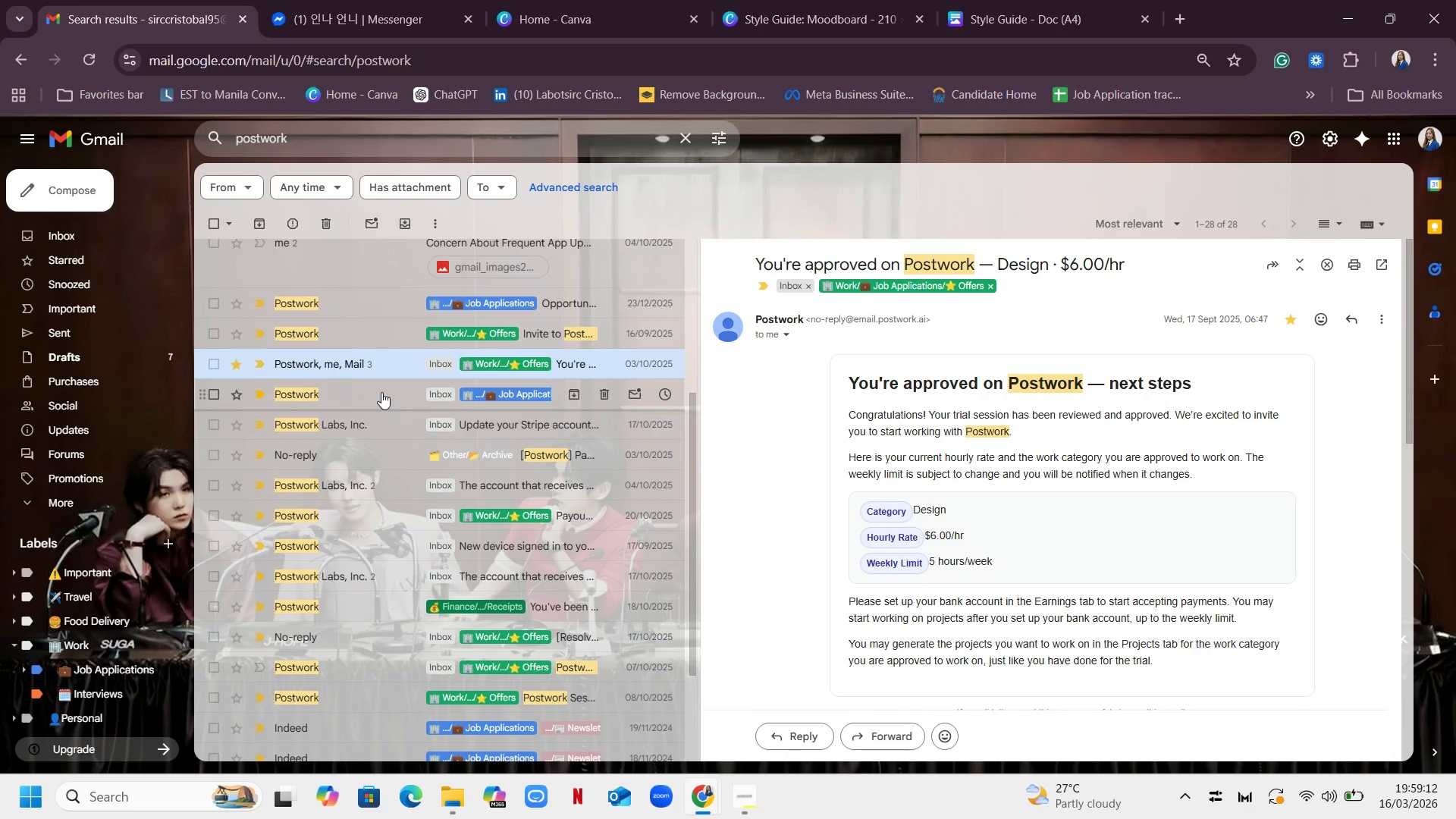 
left_click([381, 399])
 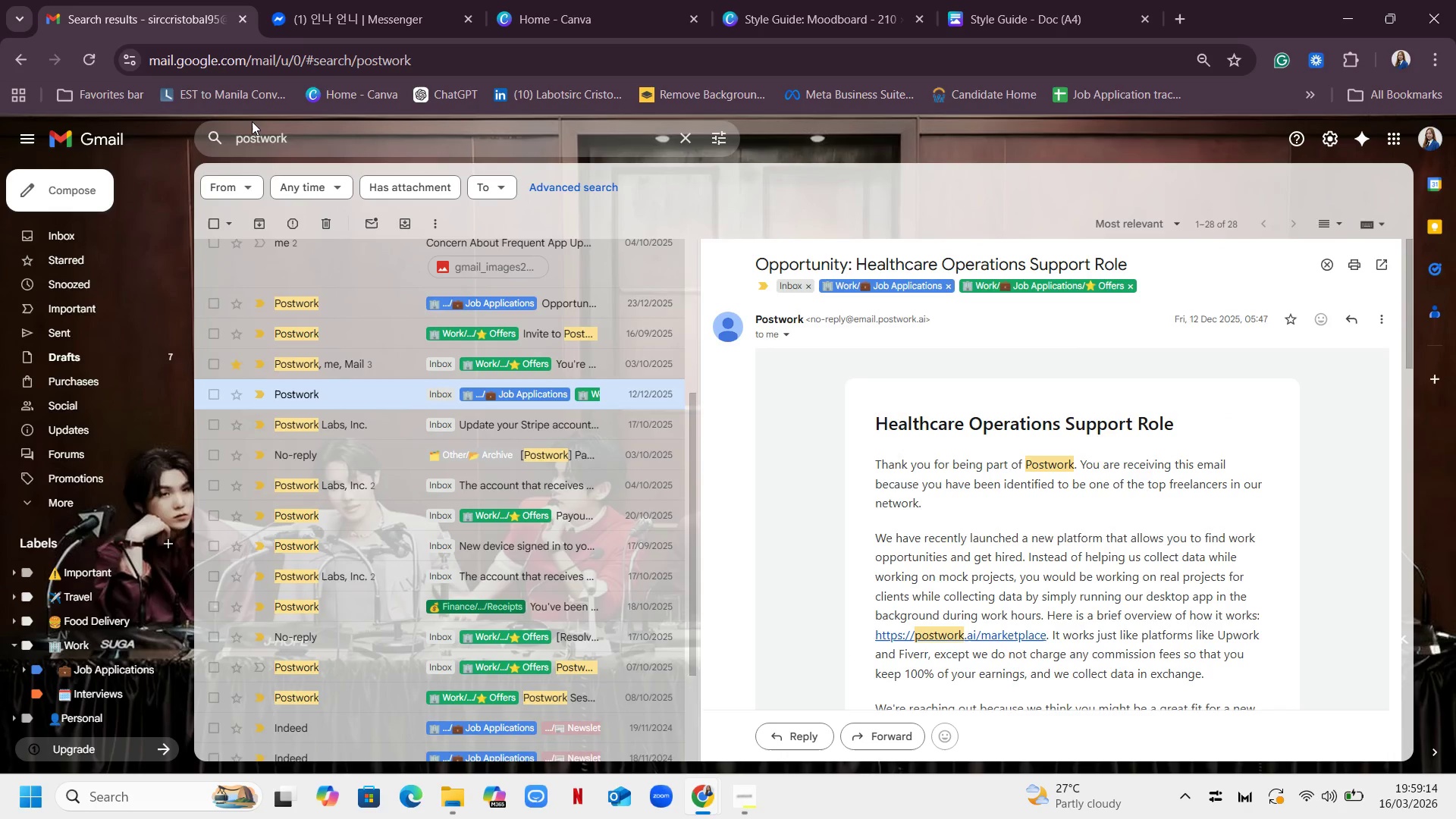 
scroll: coordinate [391, 359], scroll_direction: up, amount: 14.0
 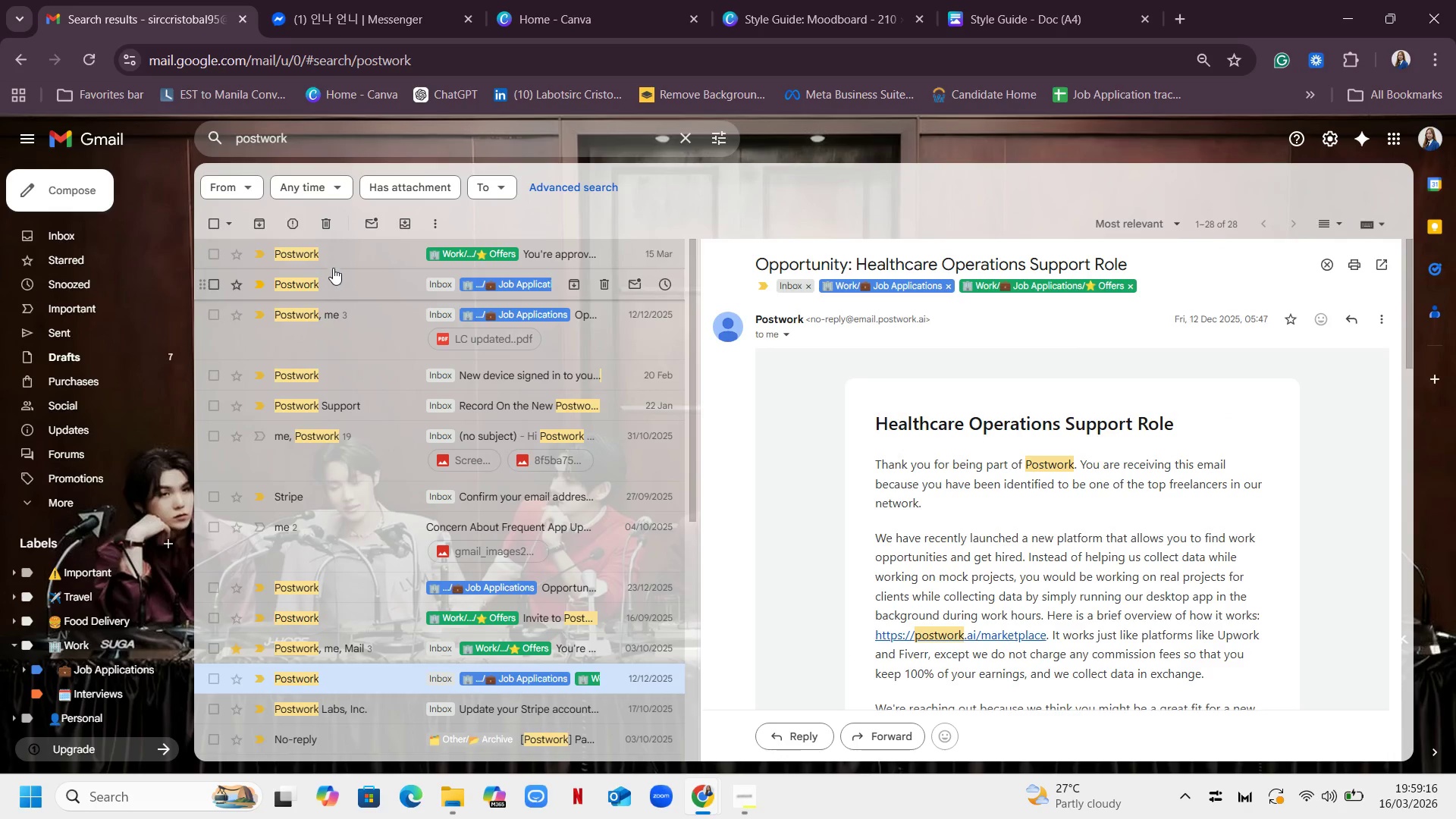 
left_click([376, 254])
 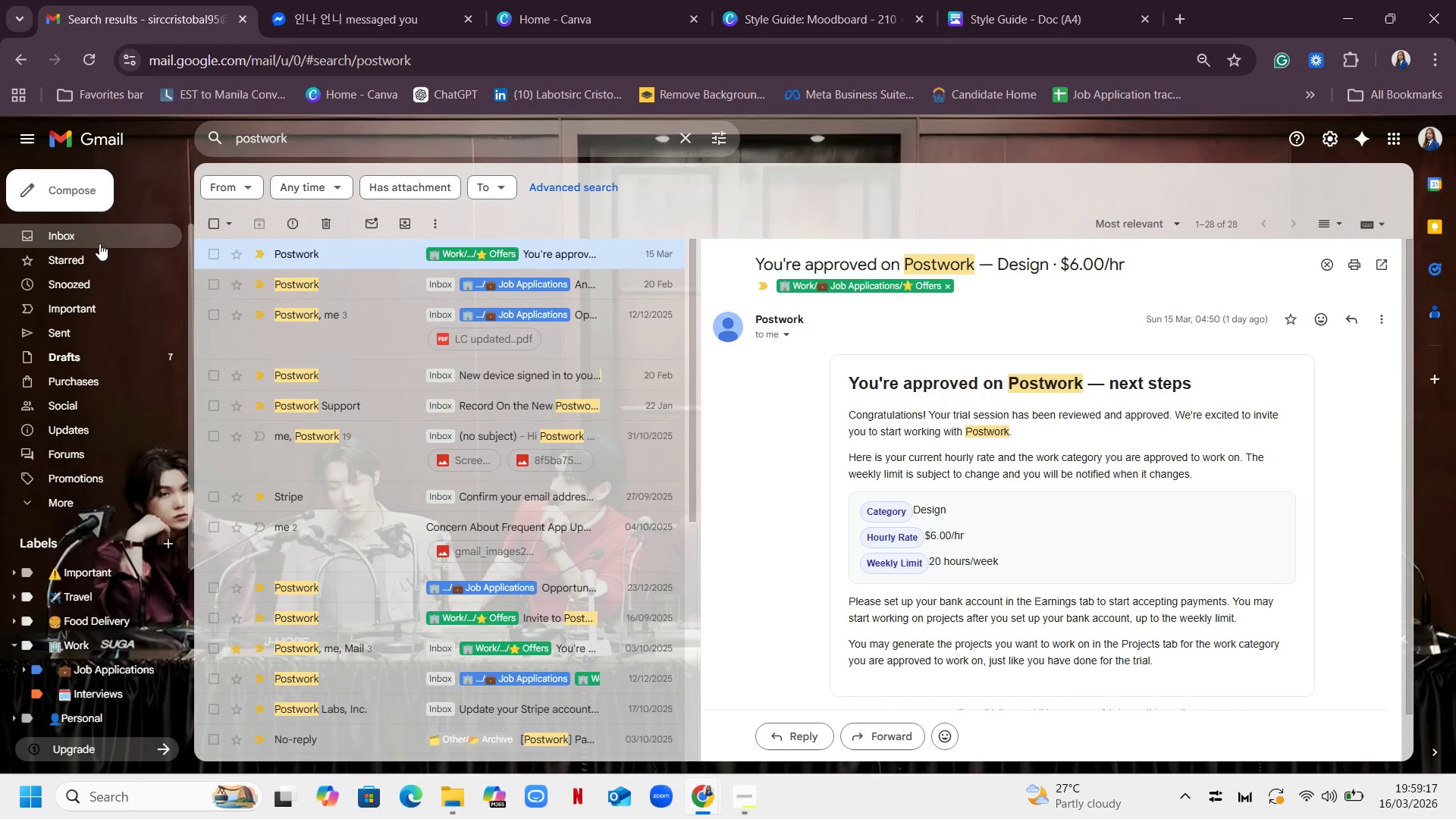 
left_click([105, 239])
 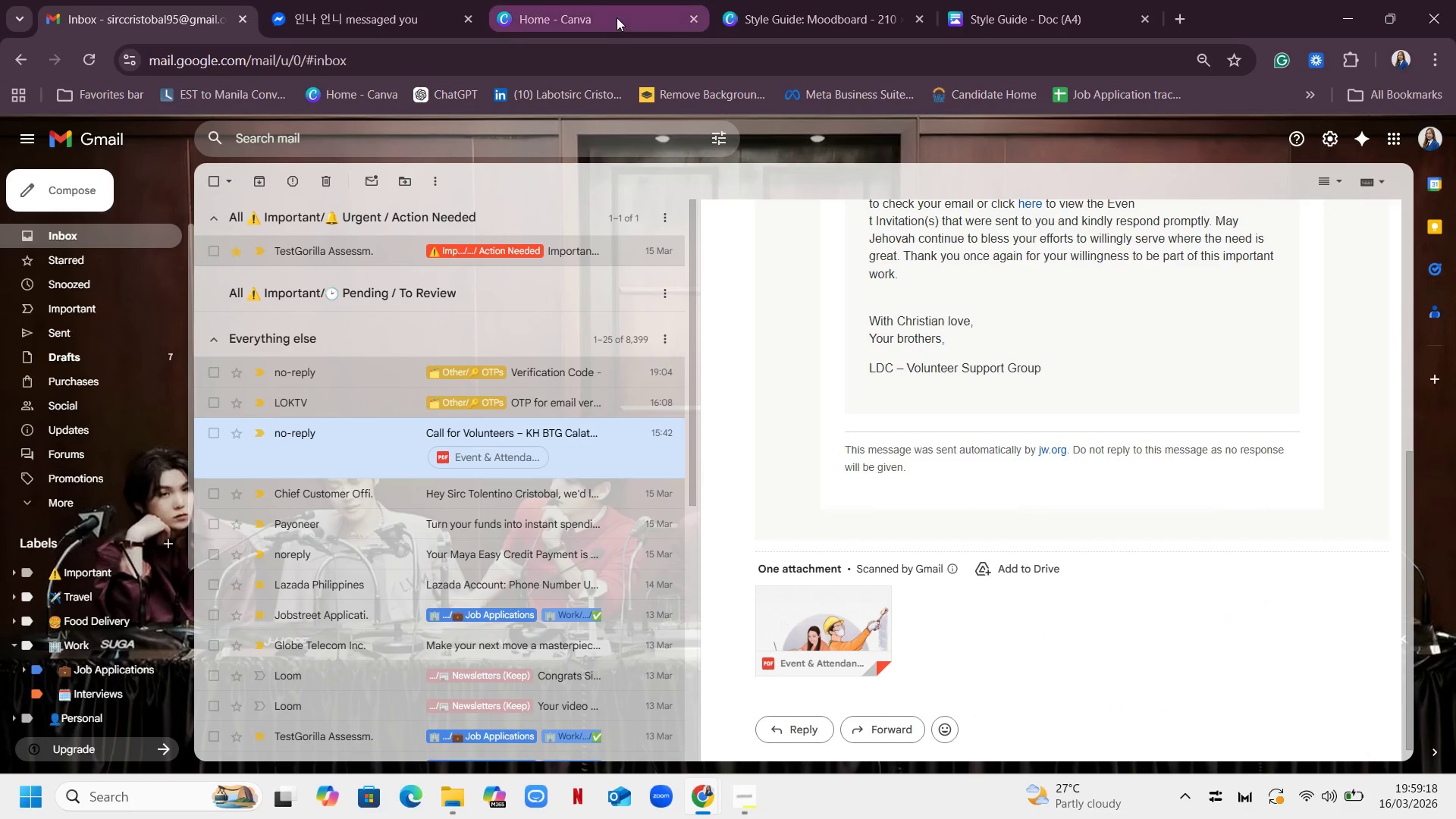 
left_click([791, 0])
 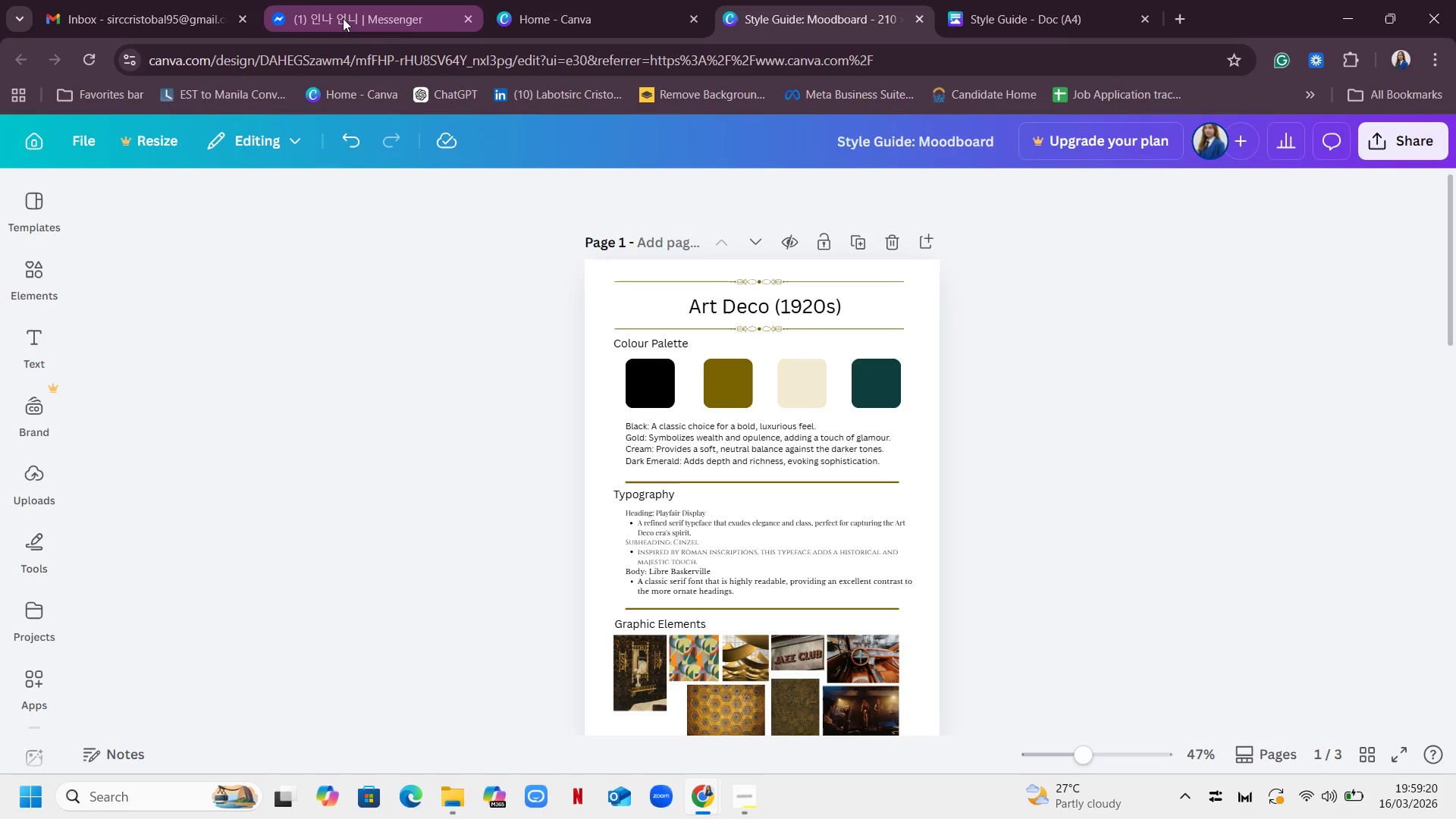 
left_click([16, 32])
 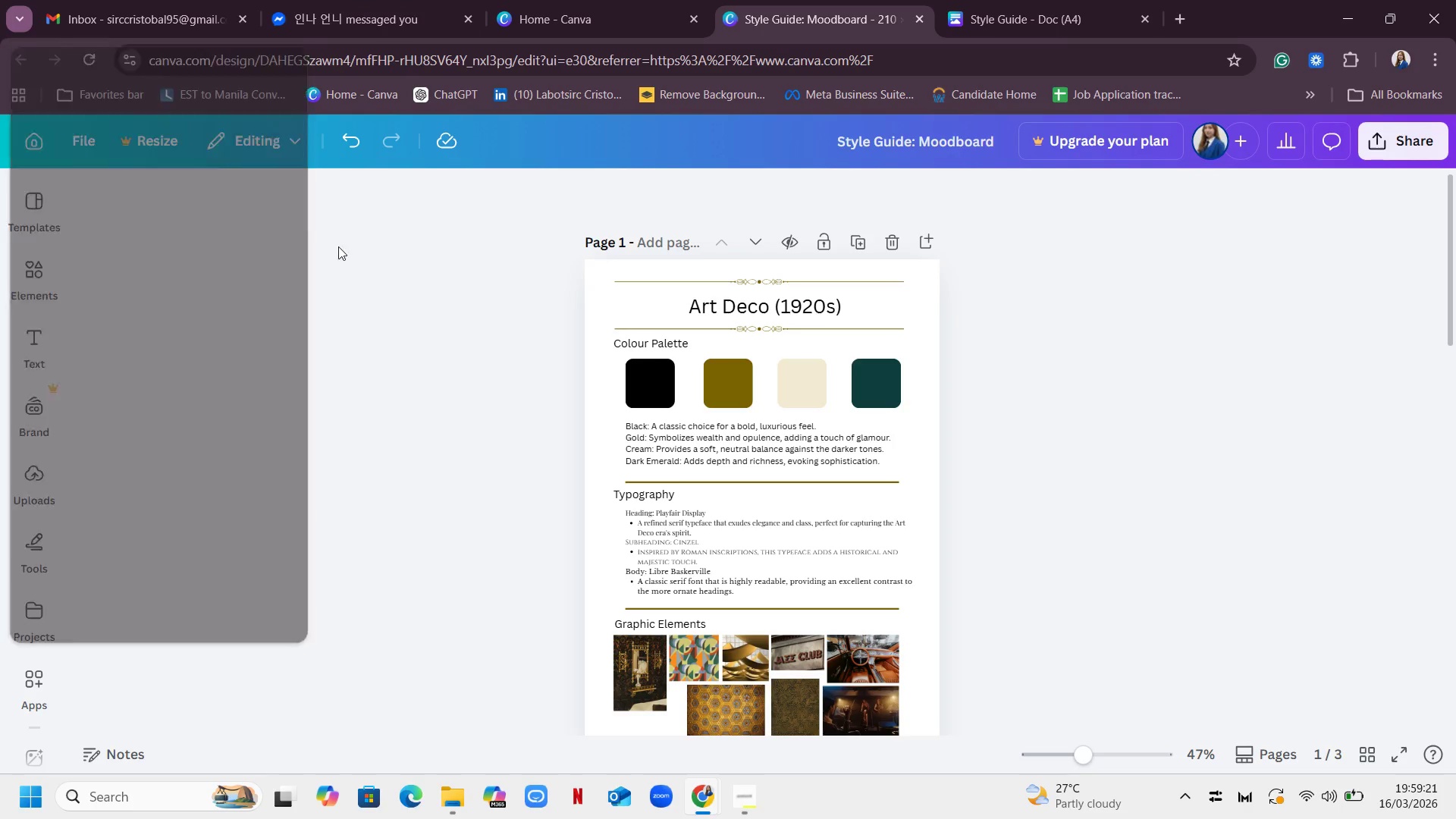 
double_click([118, 10])
 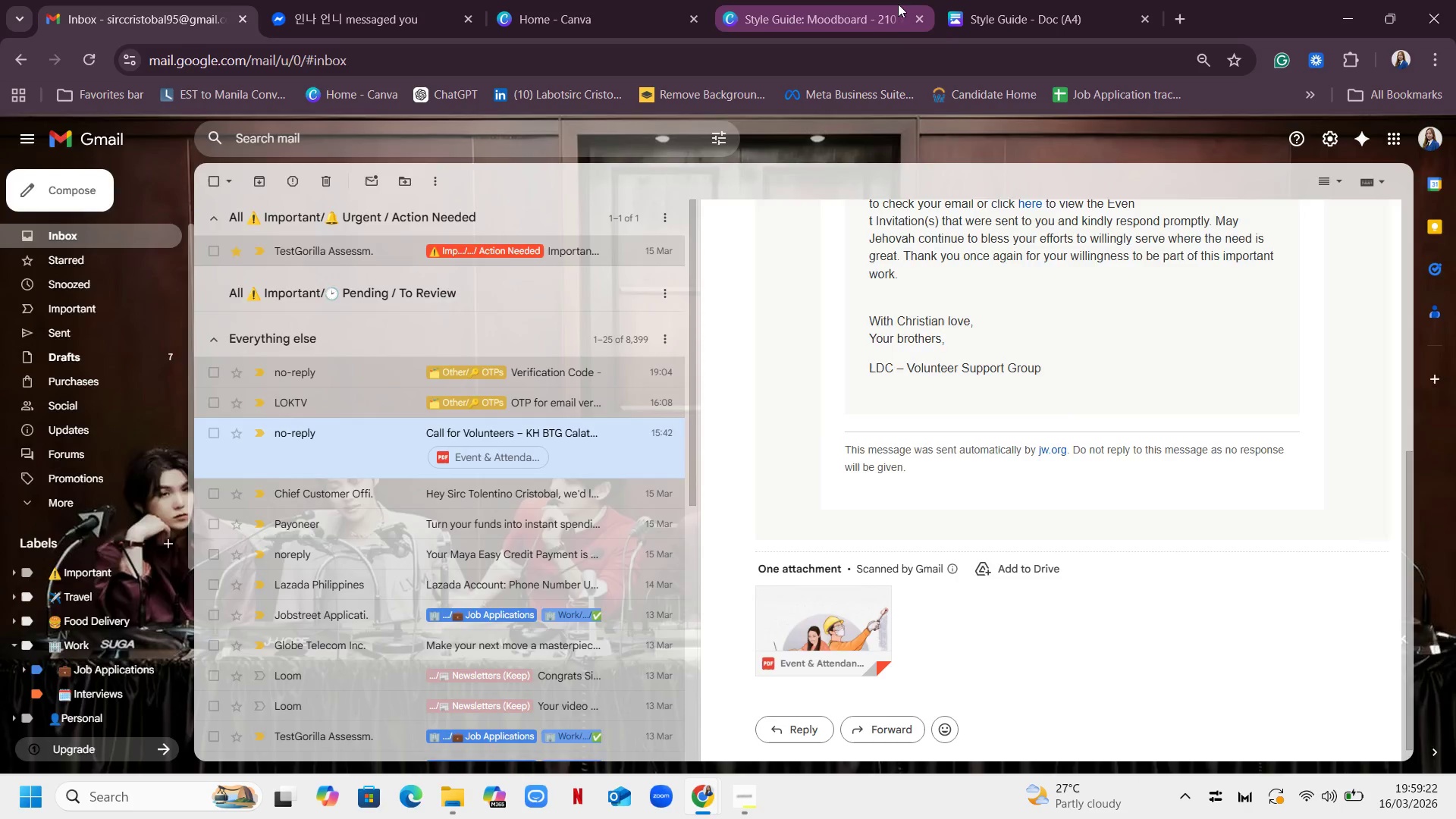 
left_click([898, 4])
 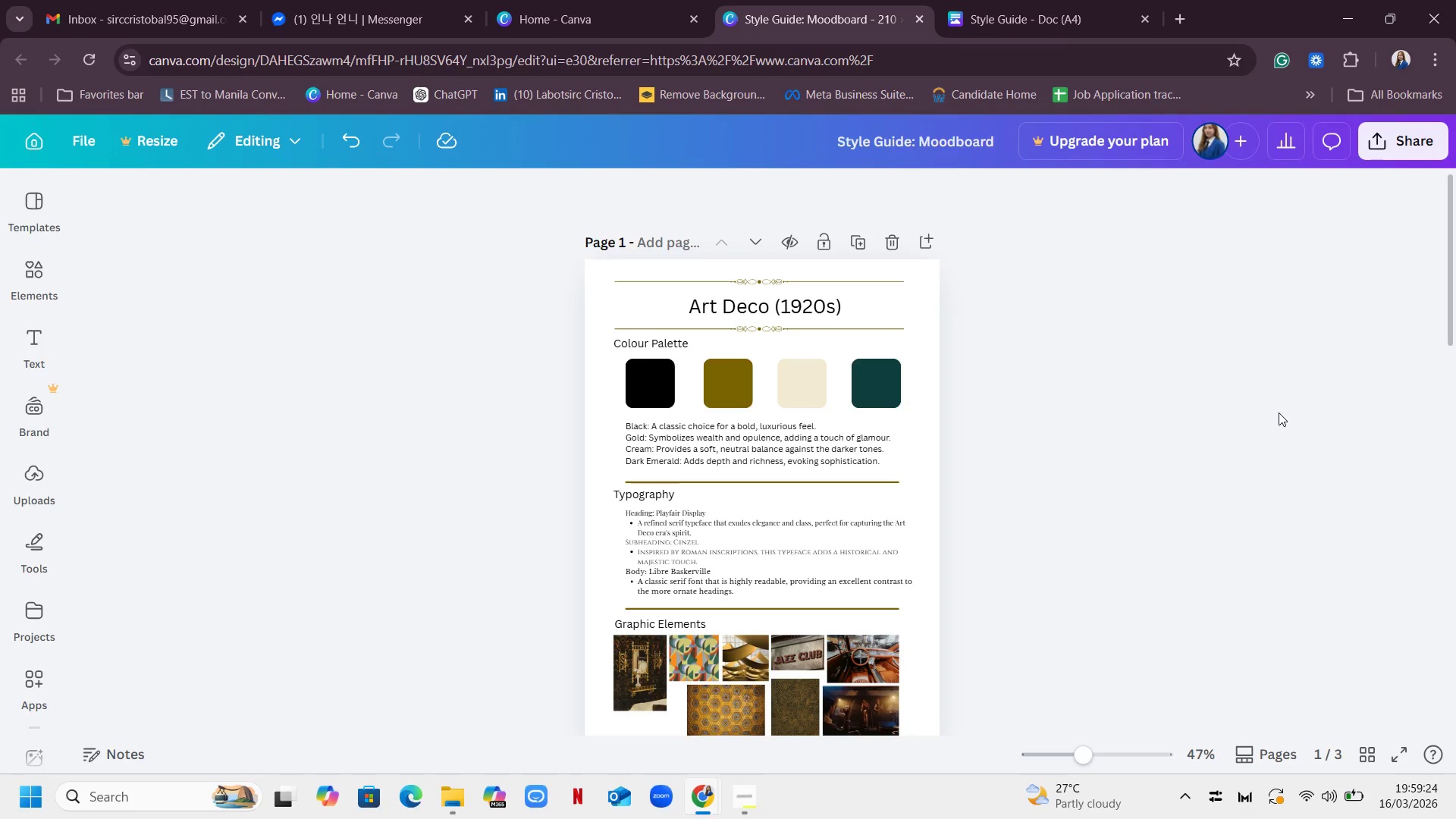 
scroll: coordinate [1119, 303], scroll_direction: down, amount: 10.0
 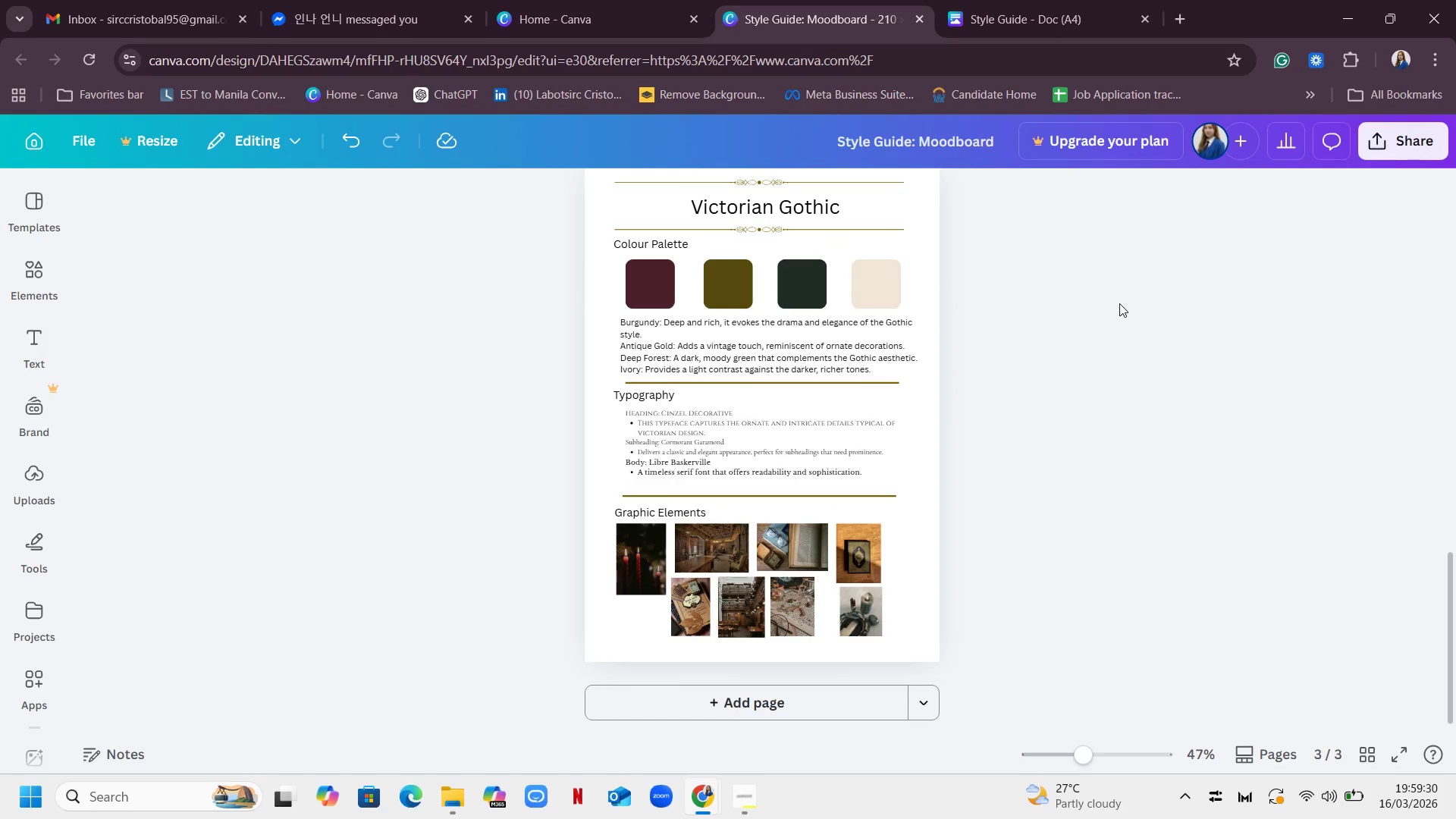 
scroll: coordinate [1111, 296], scroll_direction: up, amount: 24.0
 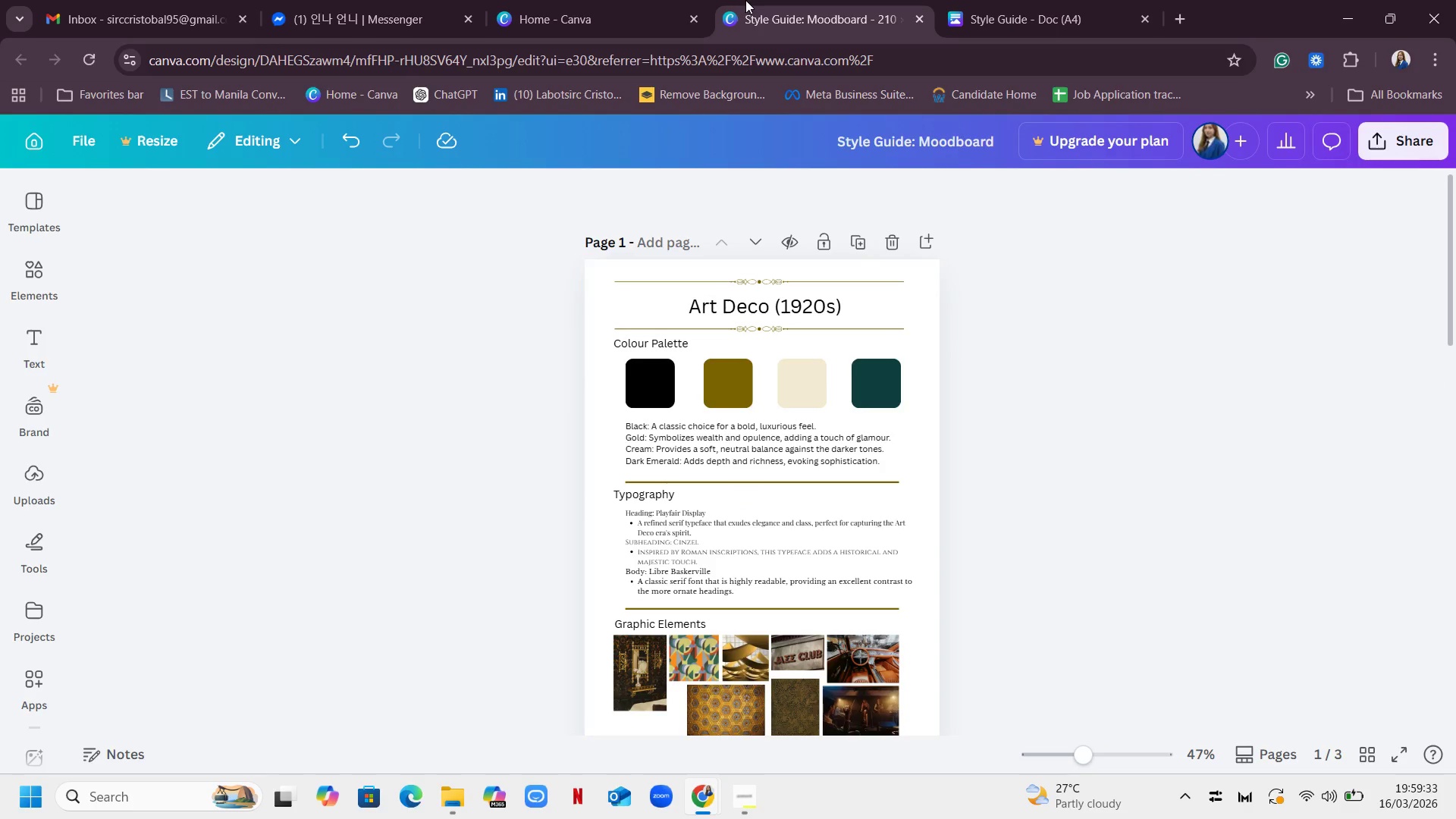 
mouse_move([868, 1])
 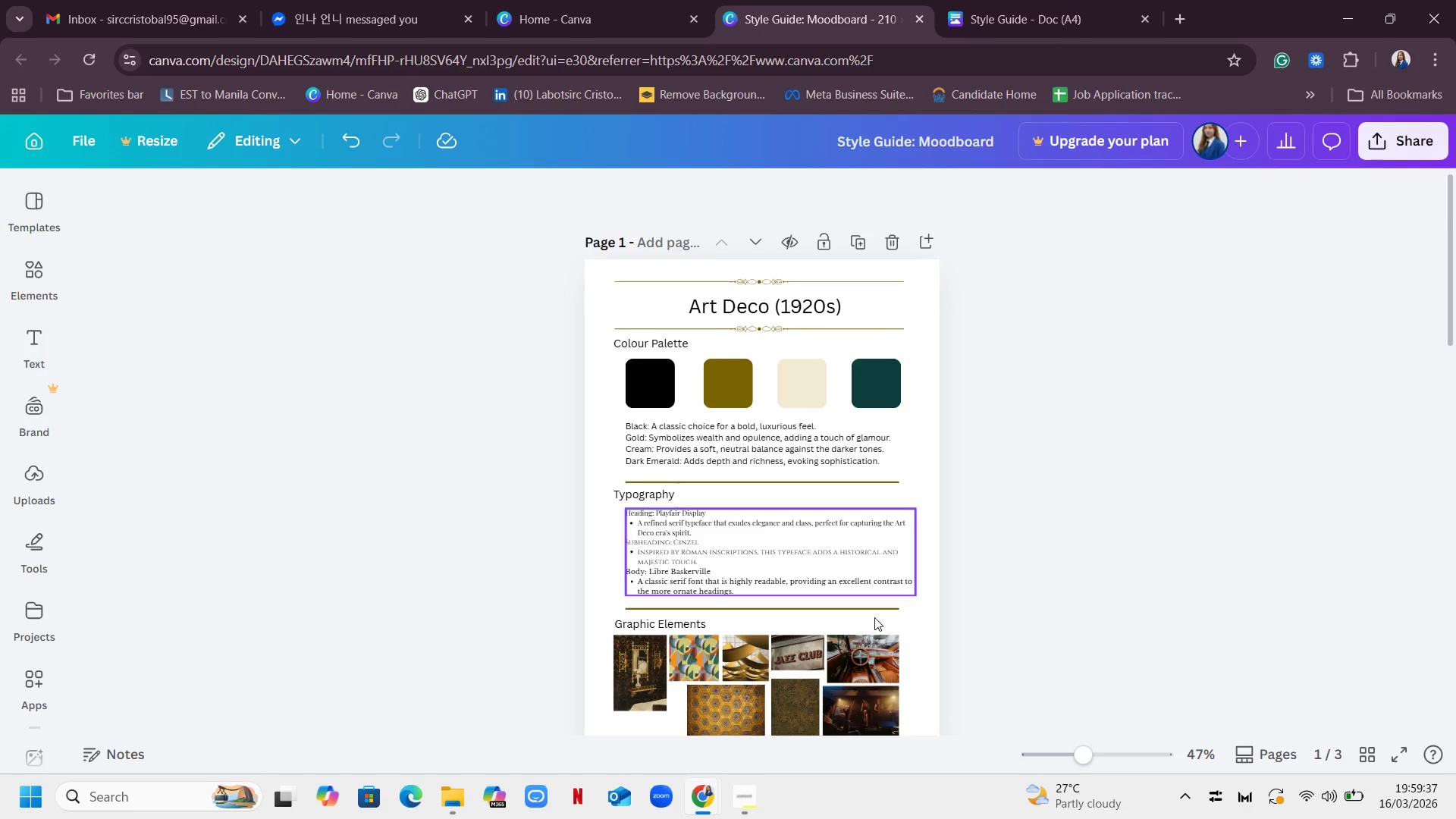 
left_click([750, 805])